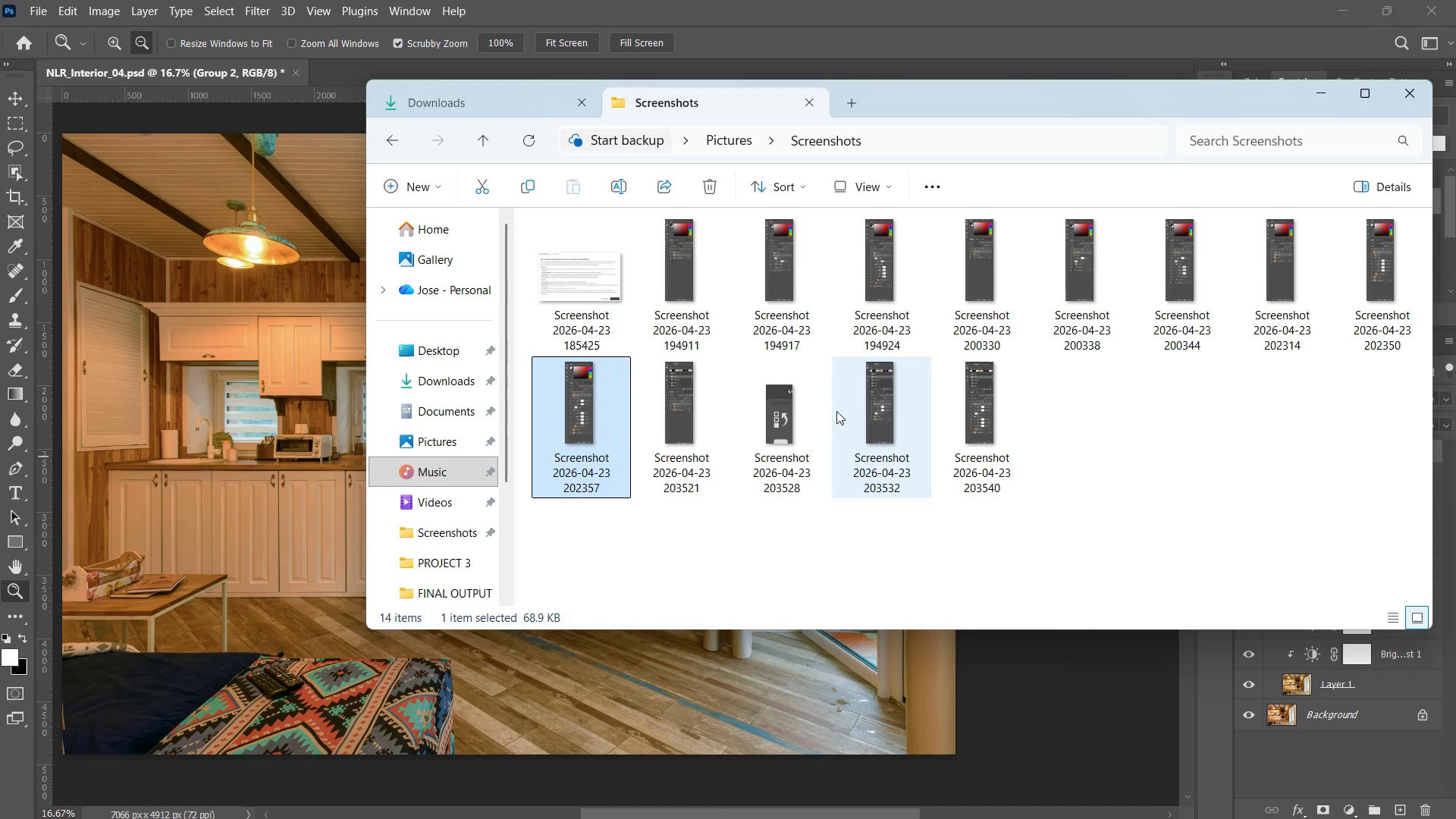 
left_click([792, 400])
 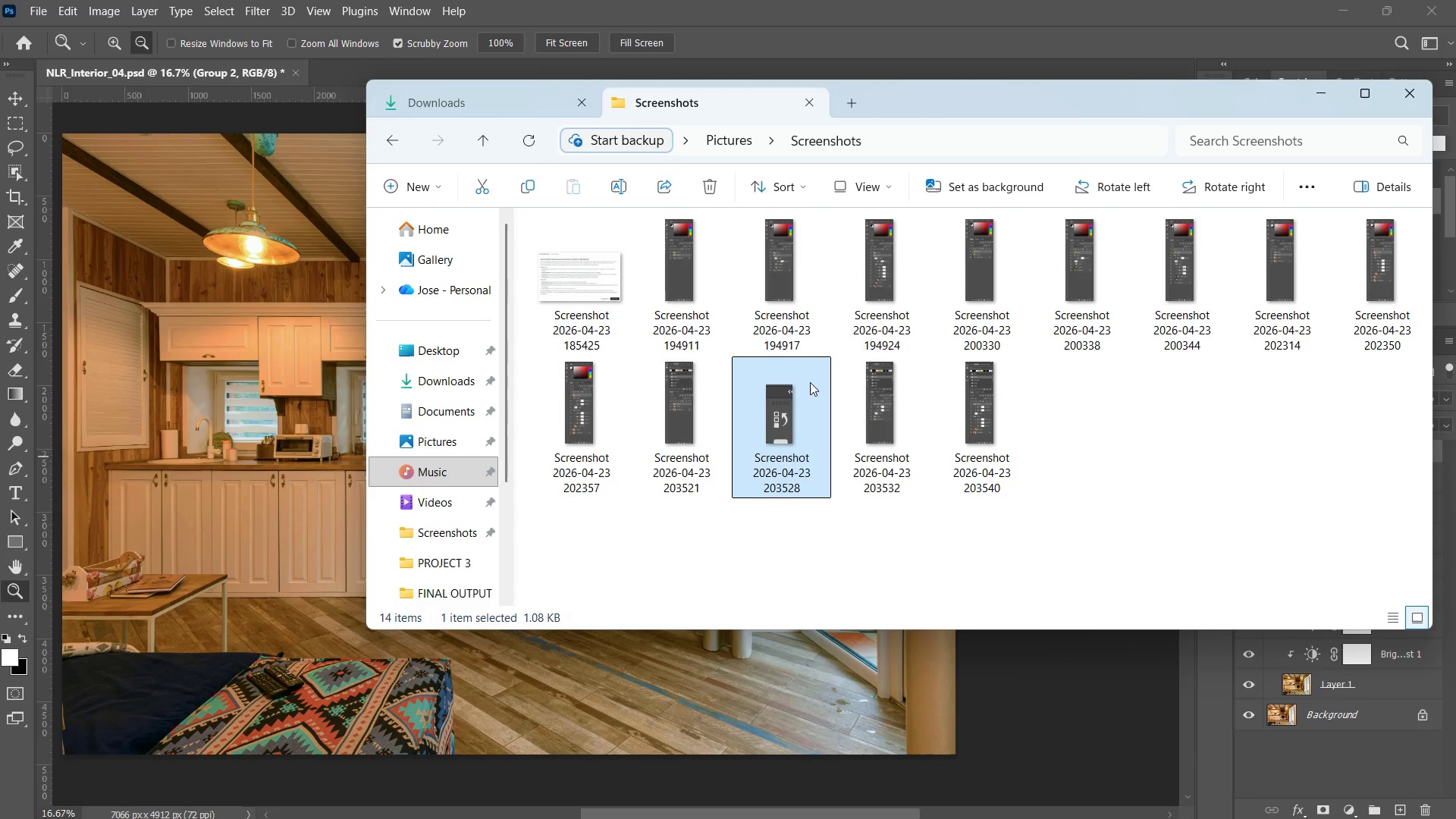 
key(Delete)
 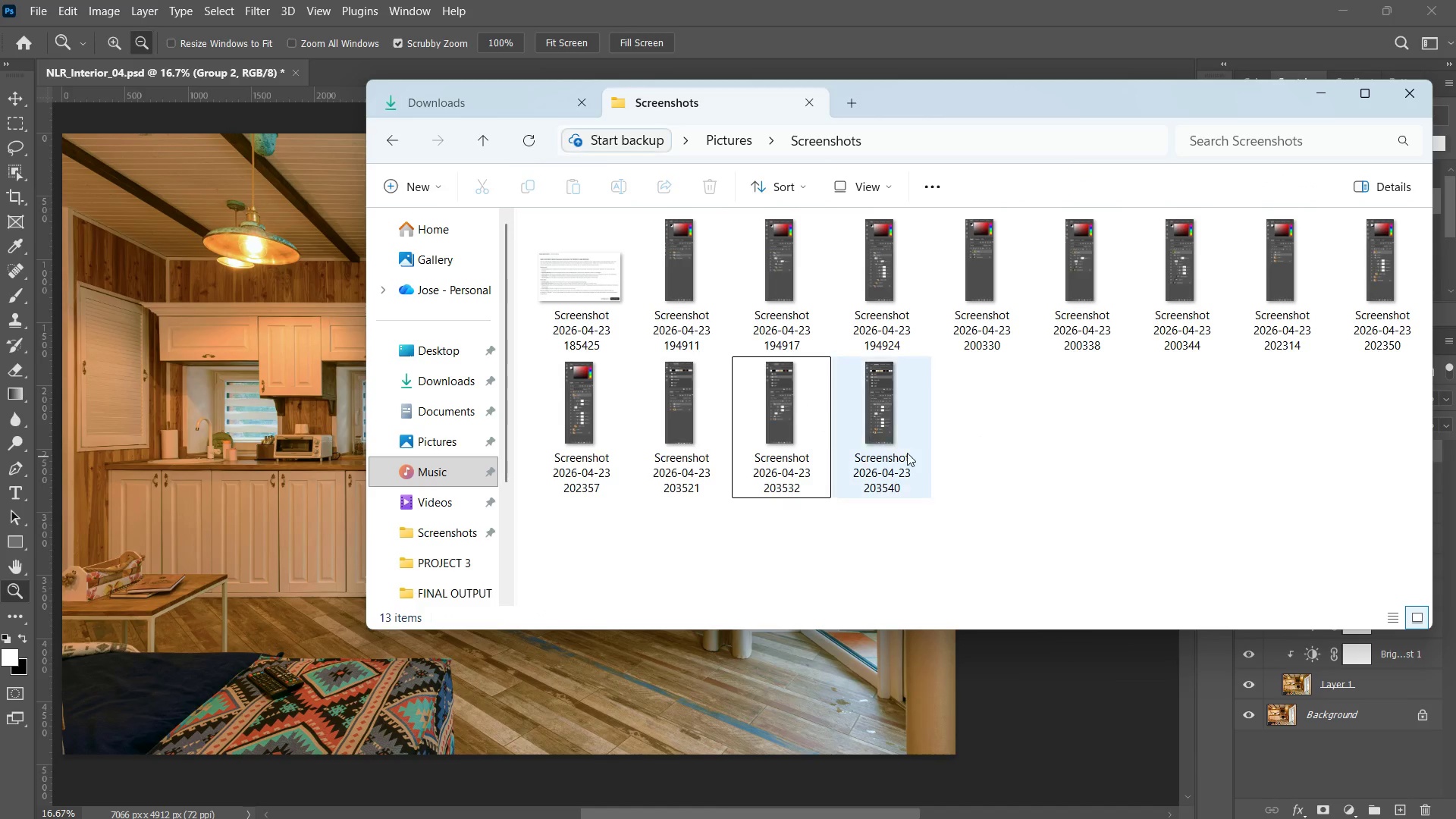 
left_click([905, 447])
 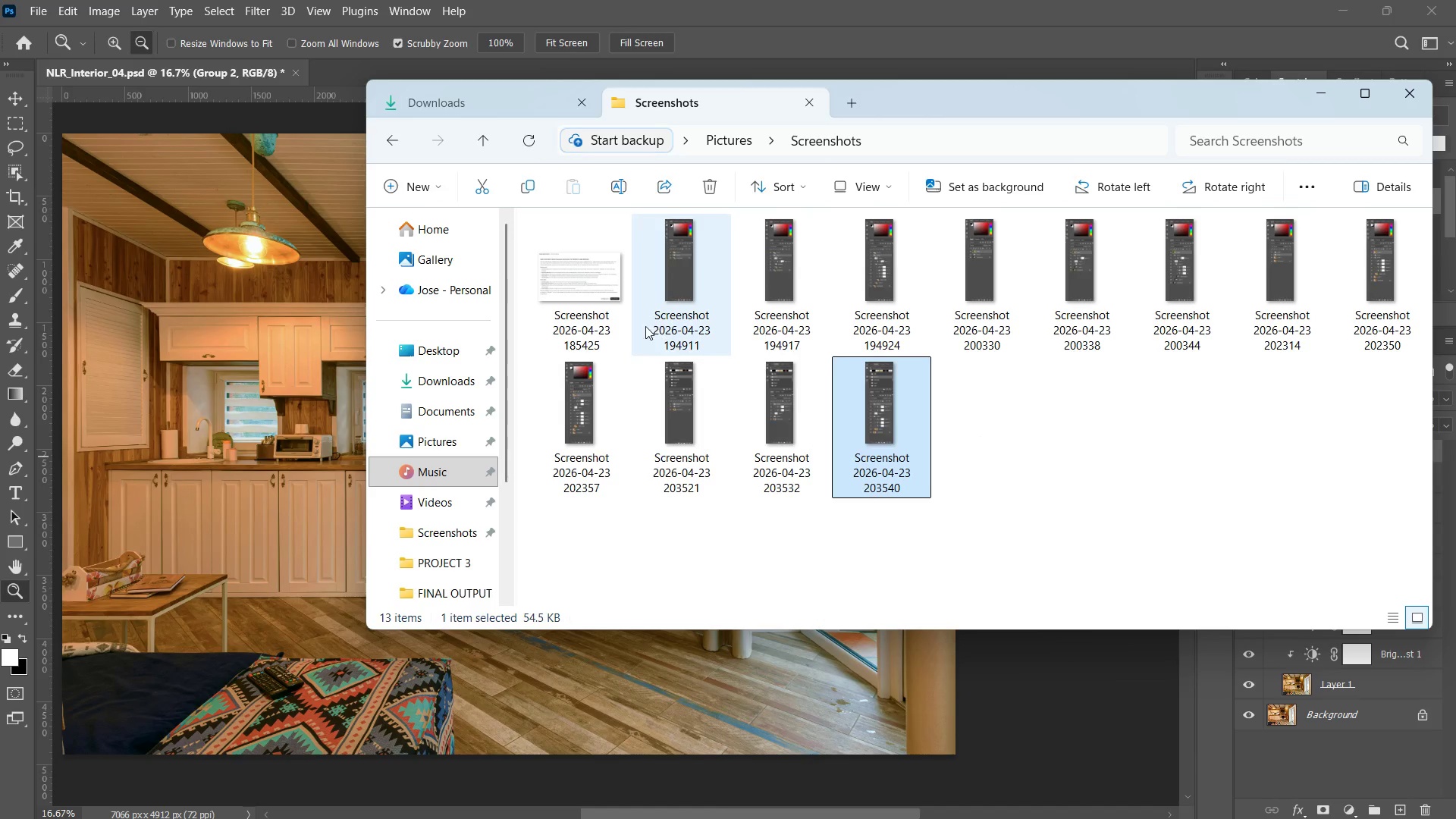 
hold_key(key=ShiftLeft, duration=0.75)
left_click([664, 296])
 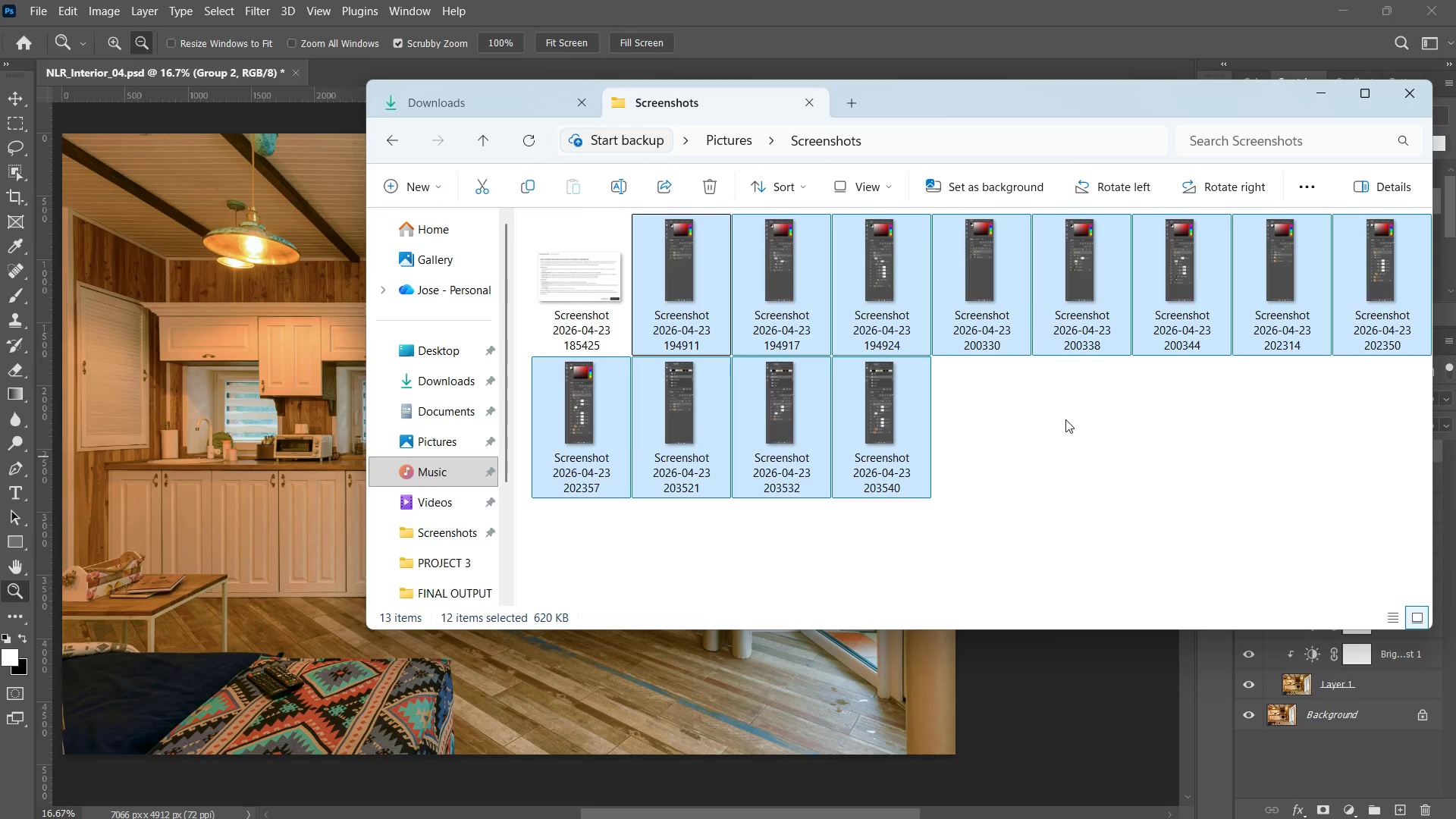 
left_click([1065, 419])
 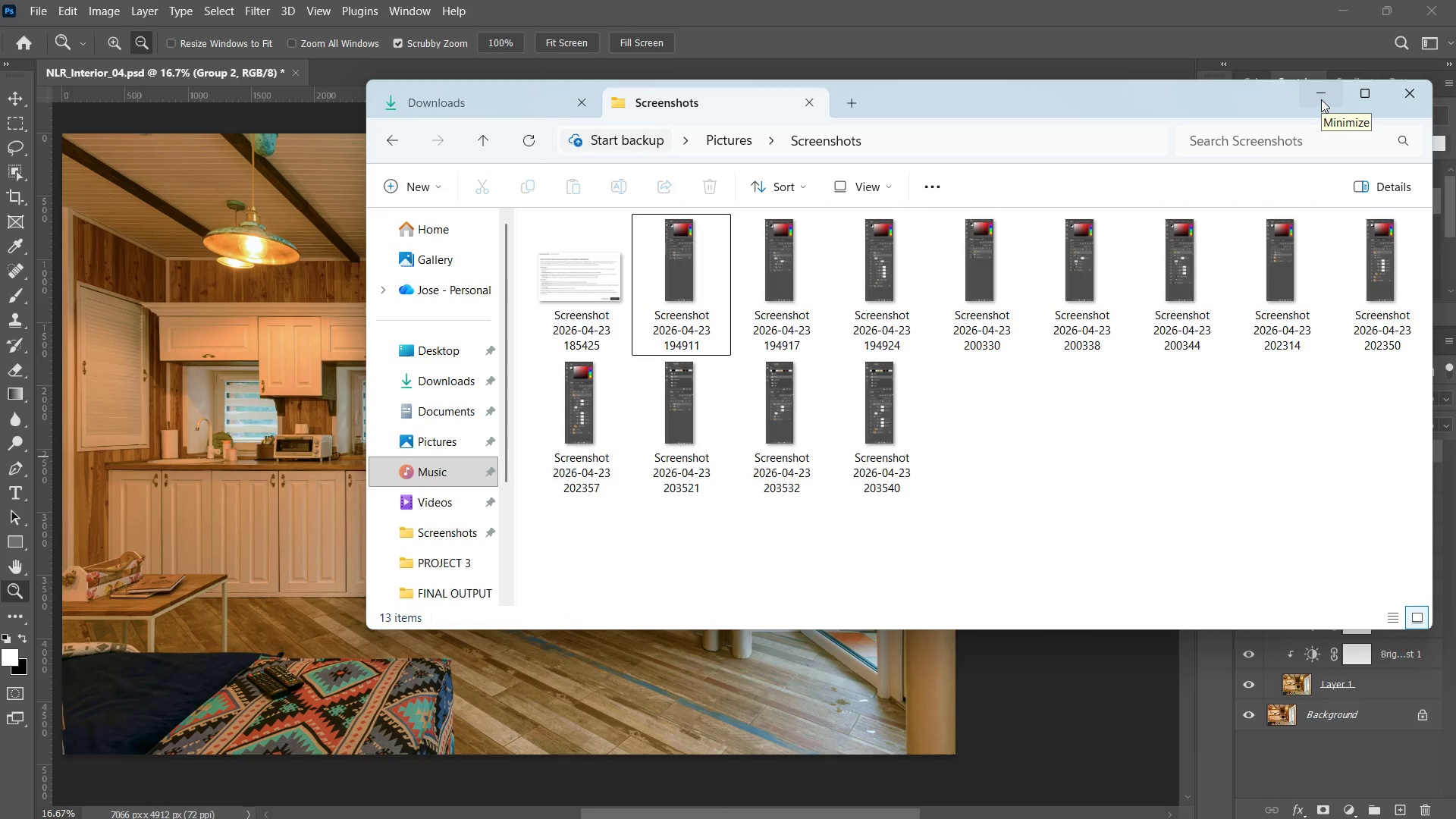 
left_click([1321, 99])
 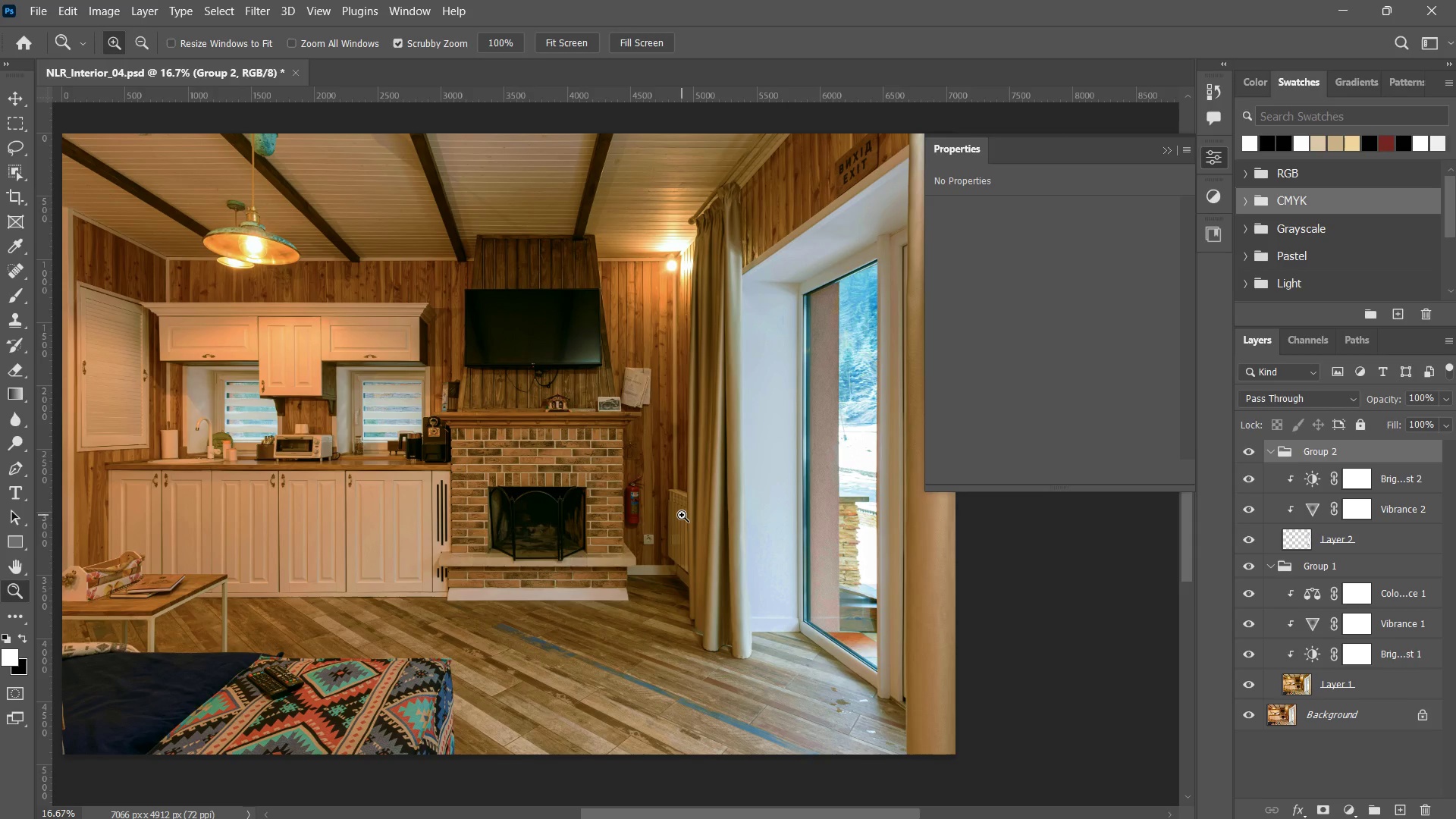 
double_click([1321, 99])
 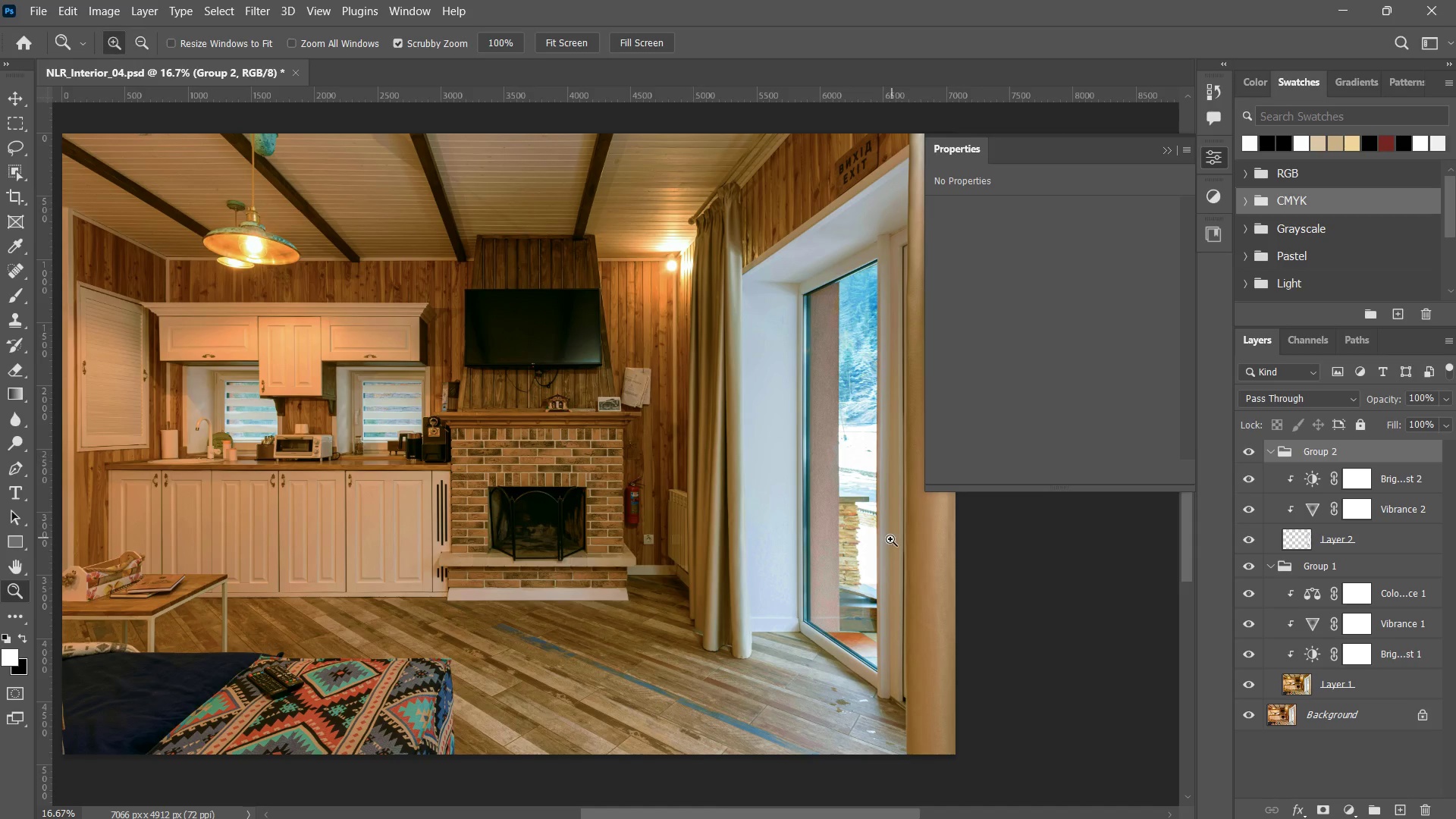 
left_click_drag(start_coordinate=[682, 515], to_coordinate=[656, 561])
 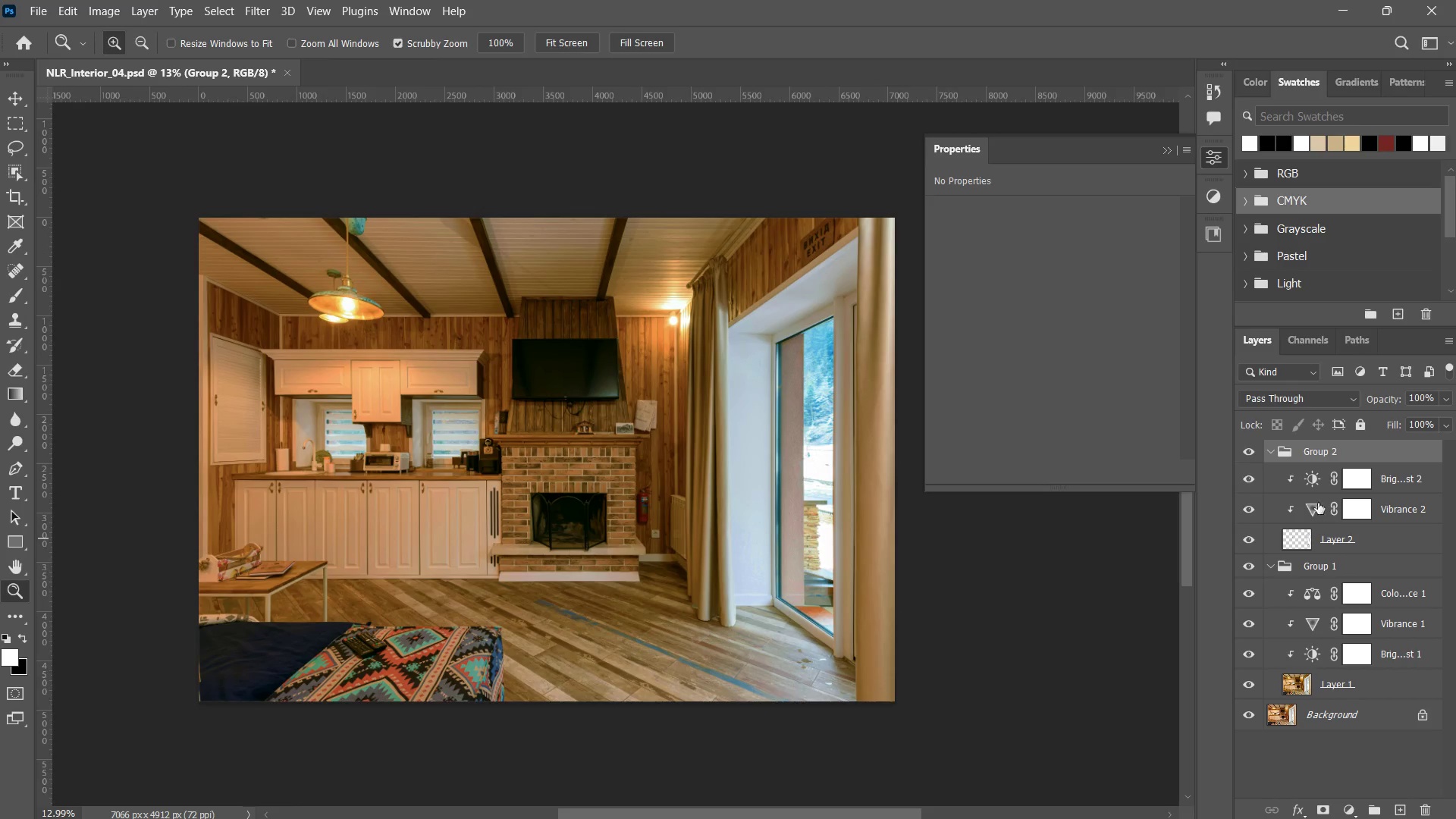 
double_click([1271, 456])
 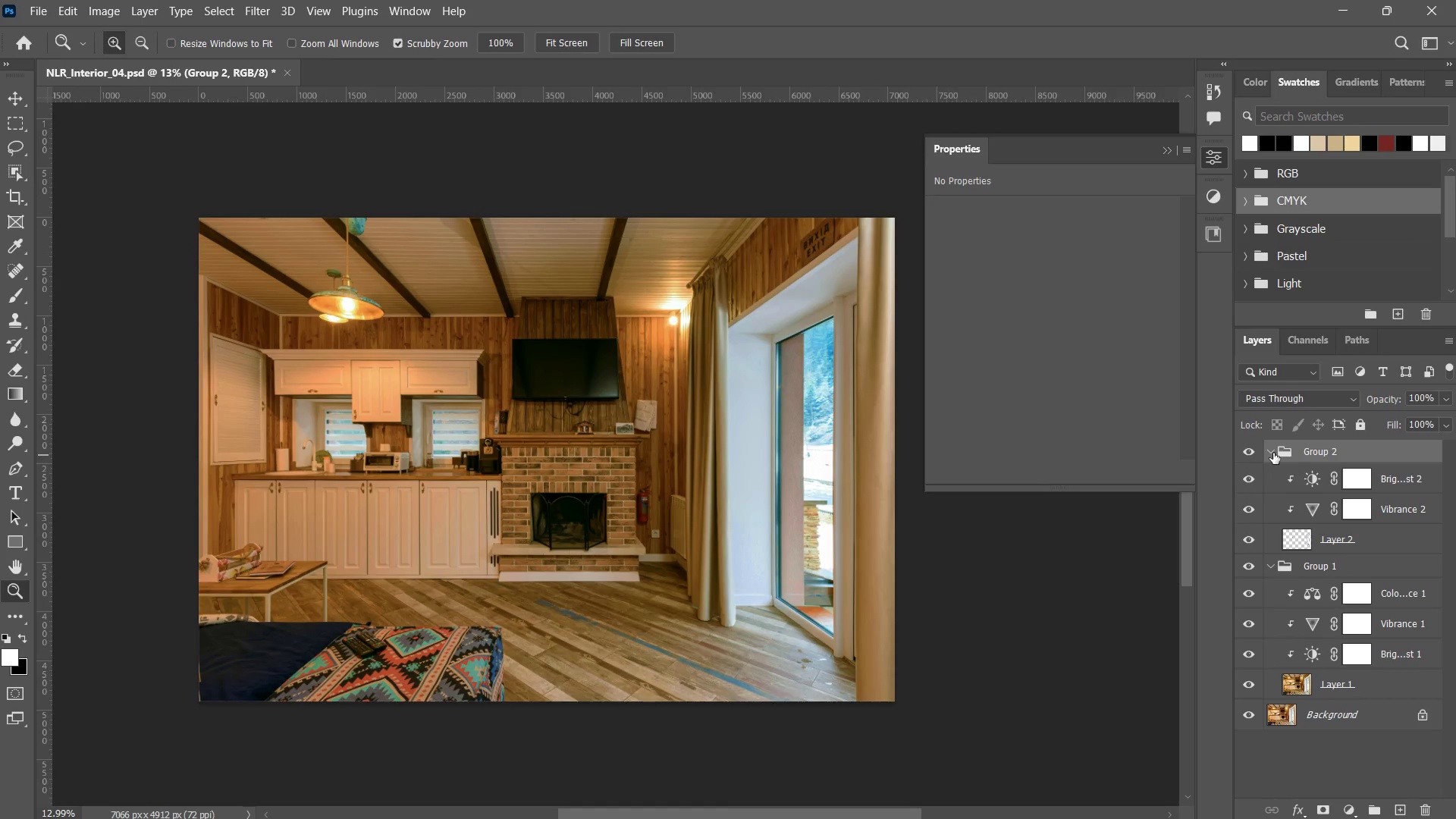 
left_click([1273, 451])
 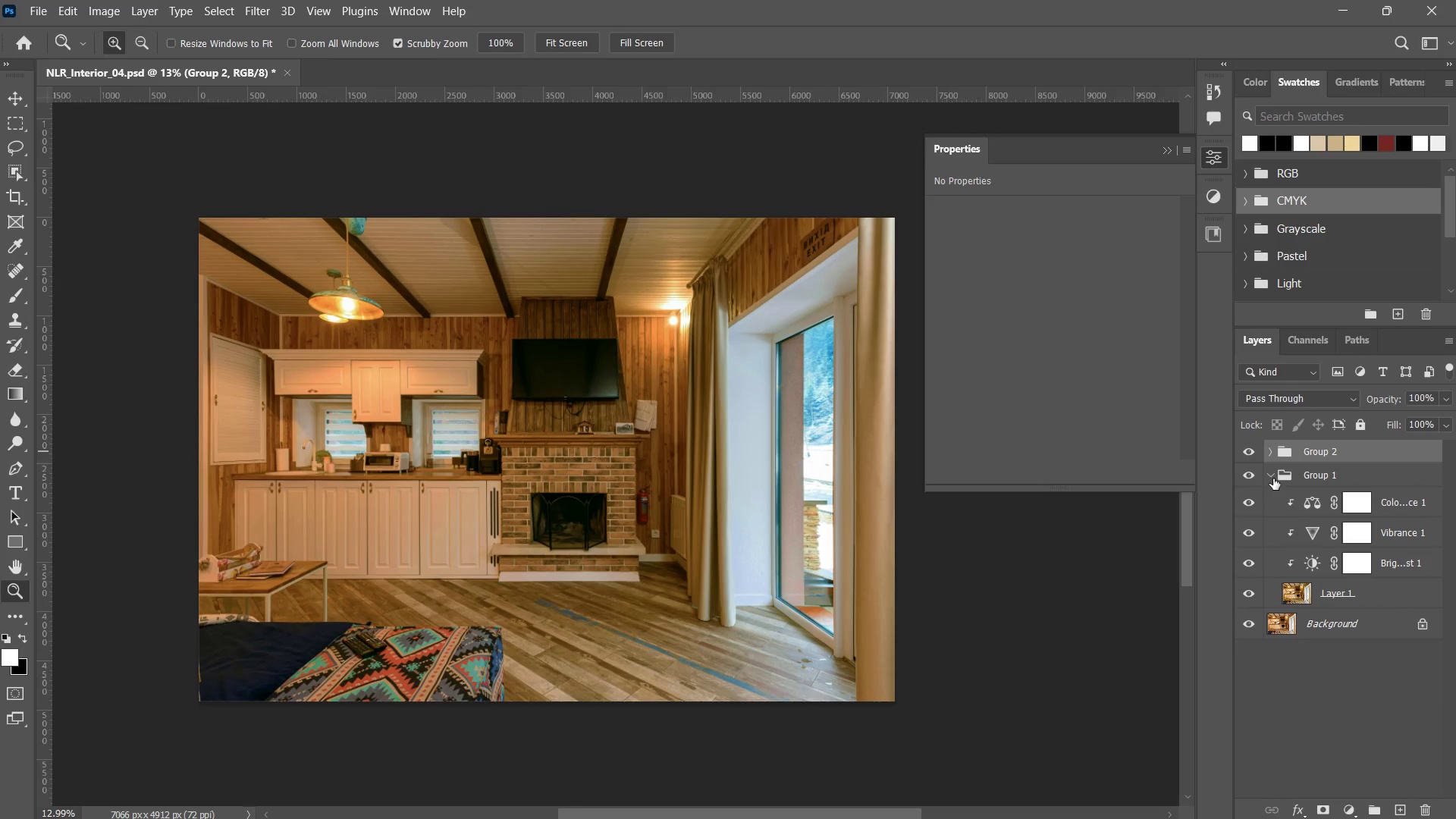 
left_click([1273, 479])
 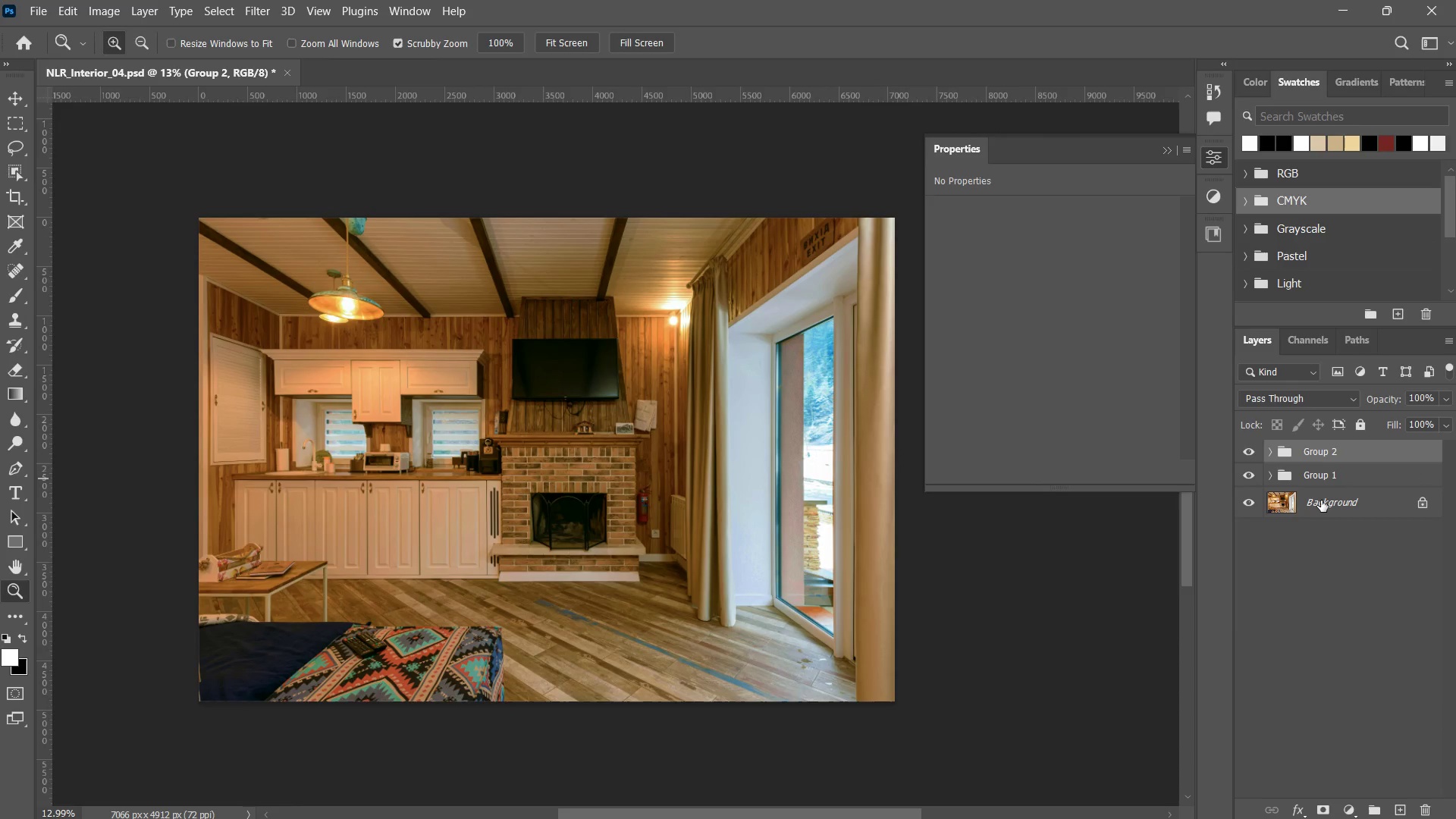 
left_click([1321, 500])
 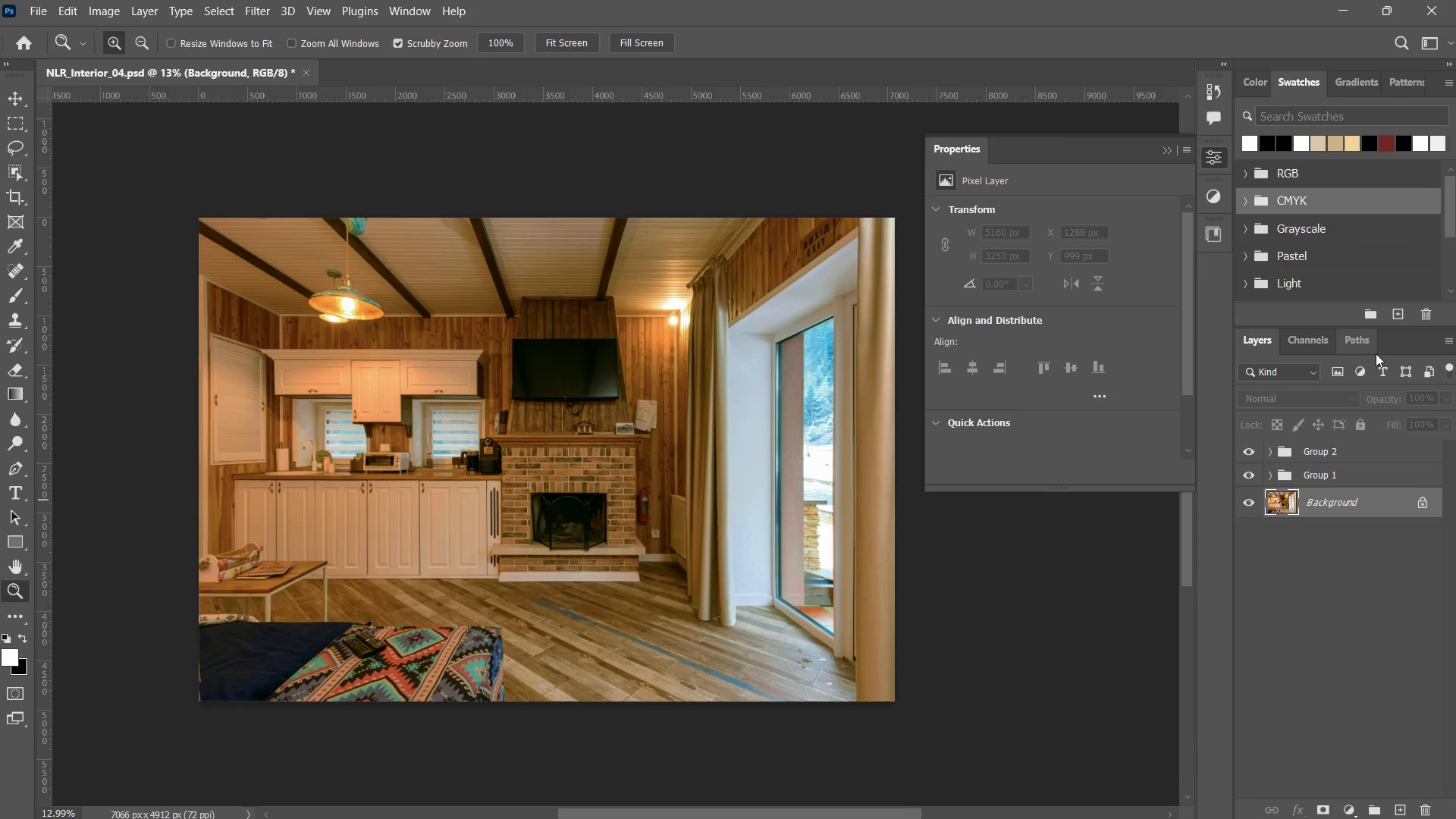 
wait(7.33)
 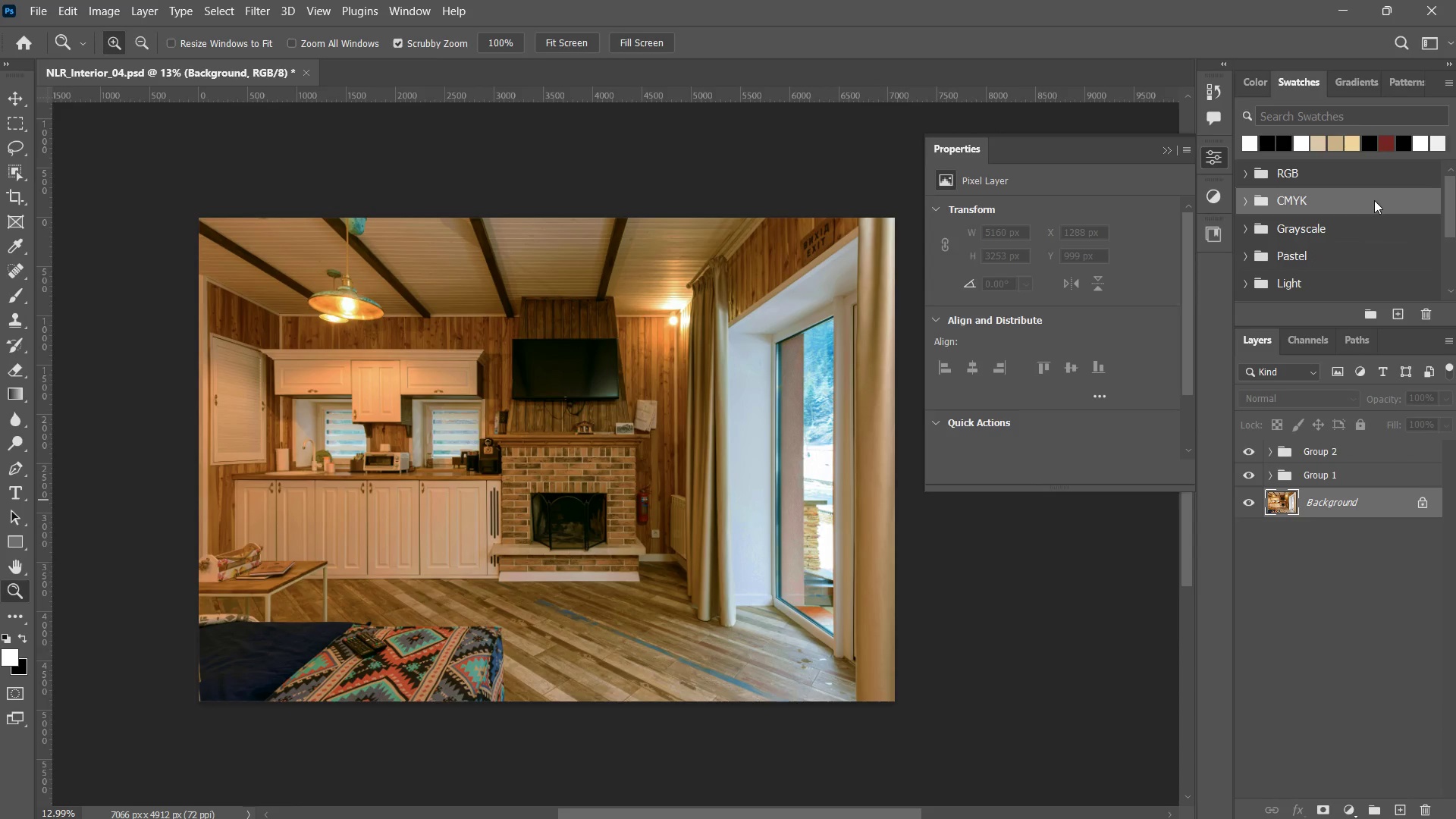 
double_click([1323, 457])
 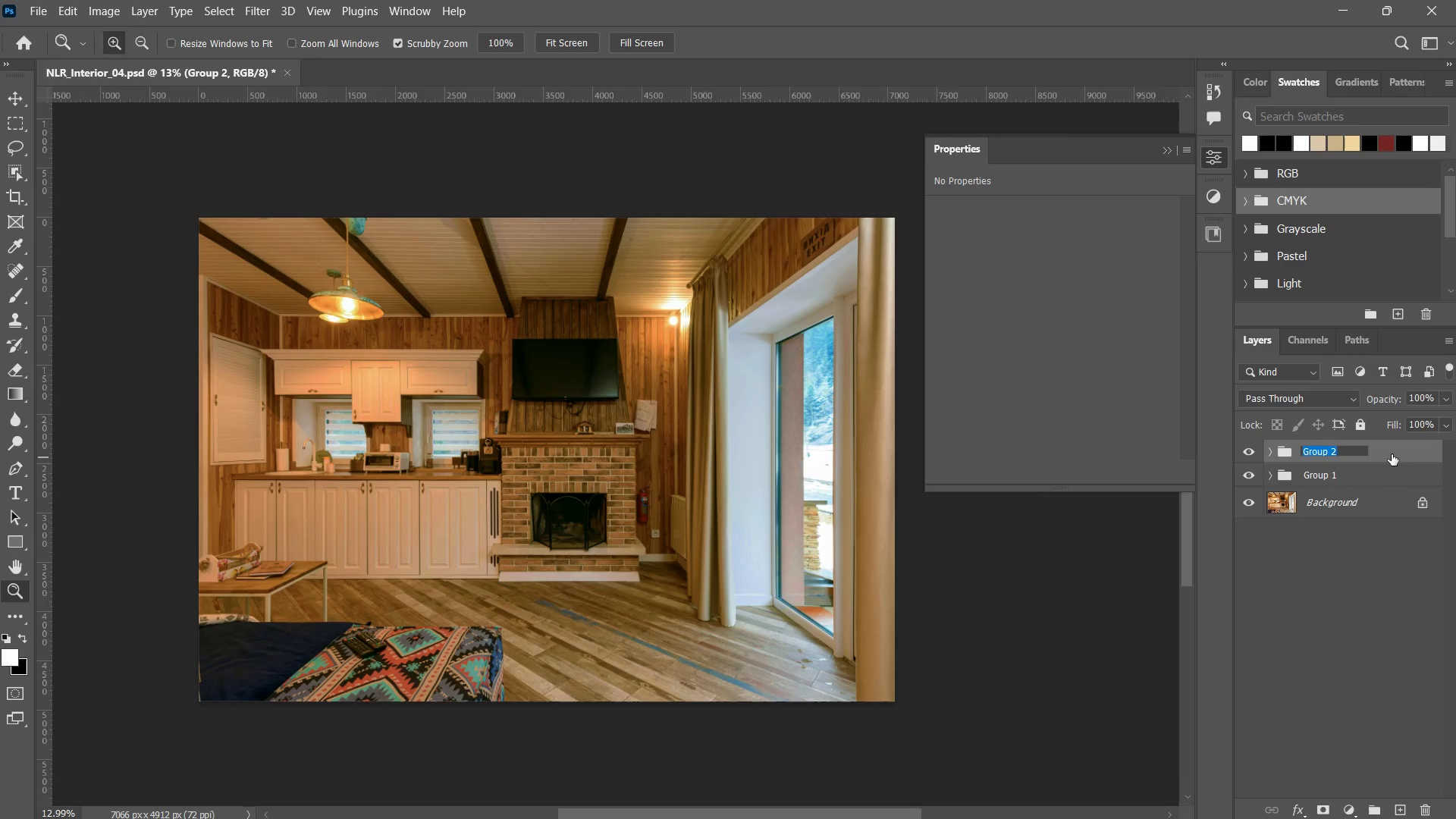 
double_click([1392, 454])
 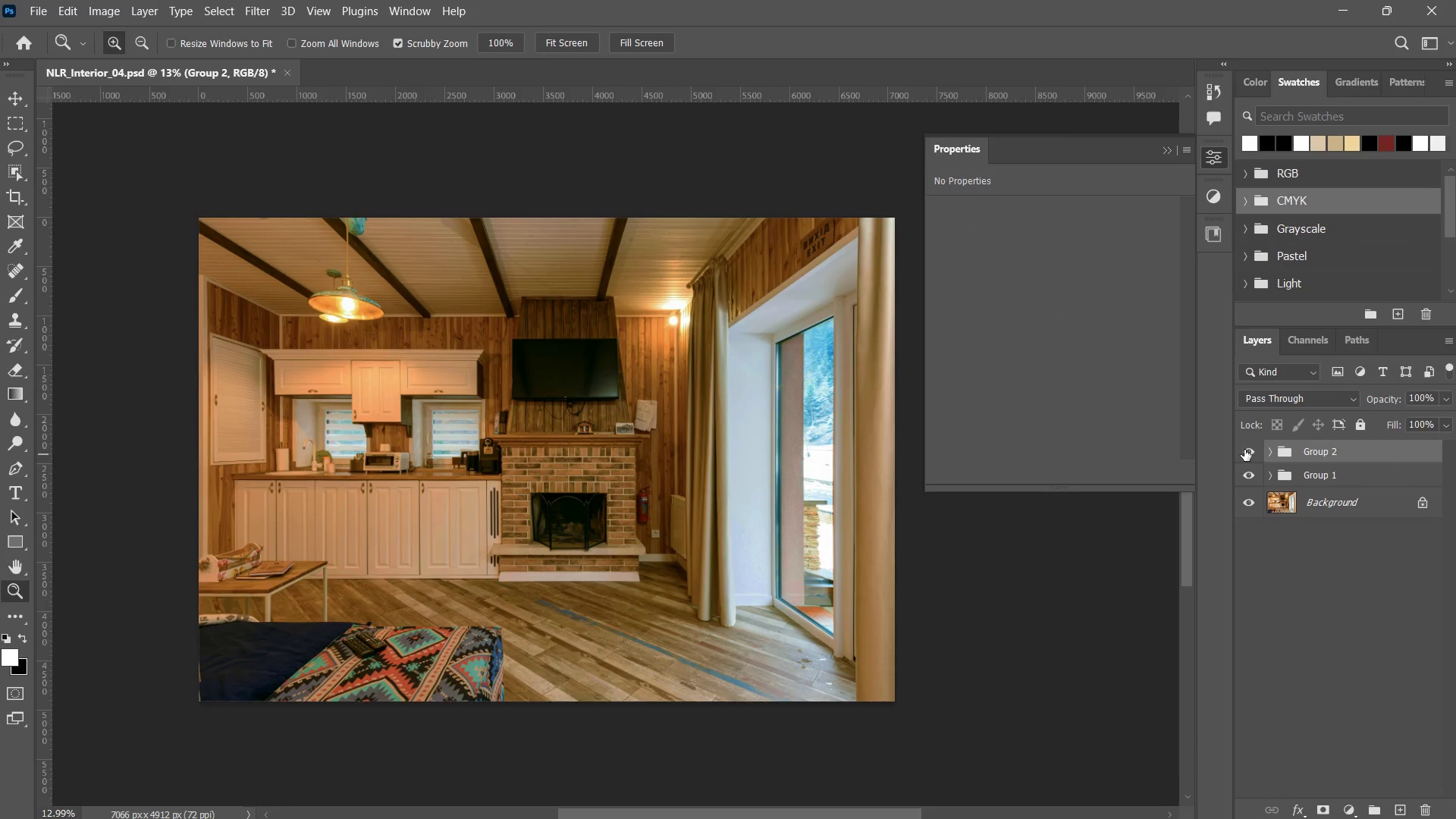 
left_click([1231, 436])
 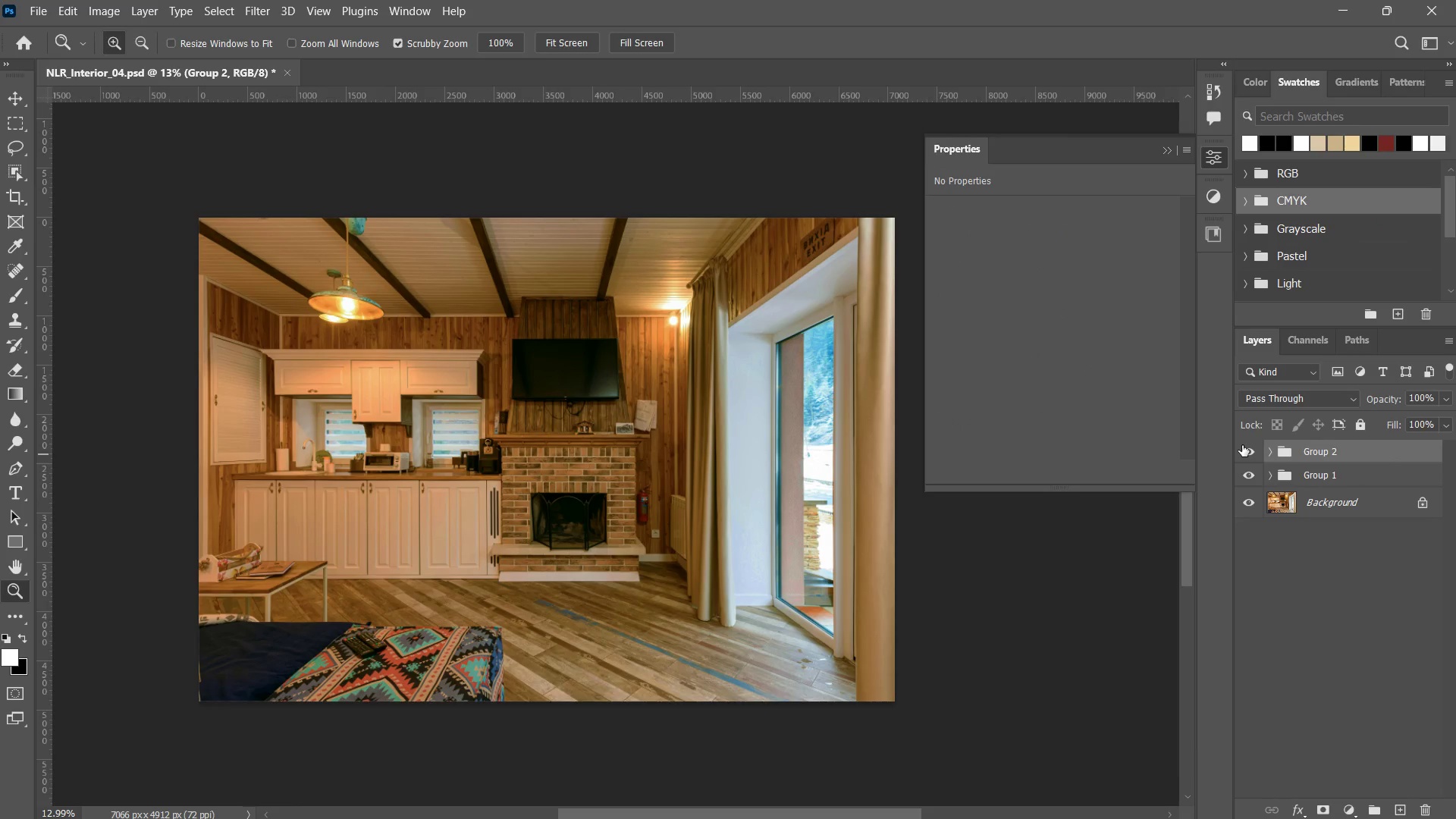 
left_click([1249, 445])
 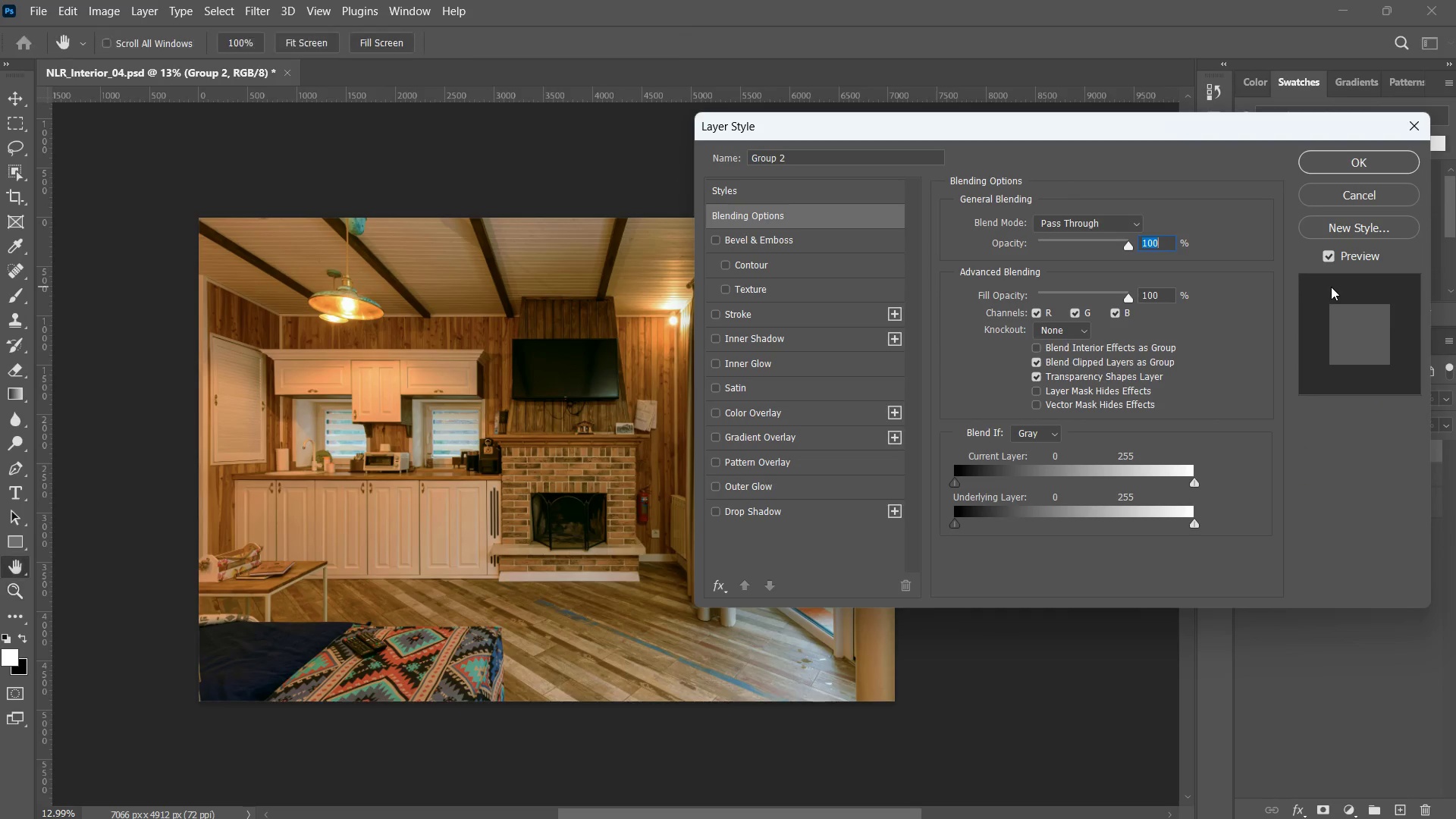 
key(Escape)
 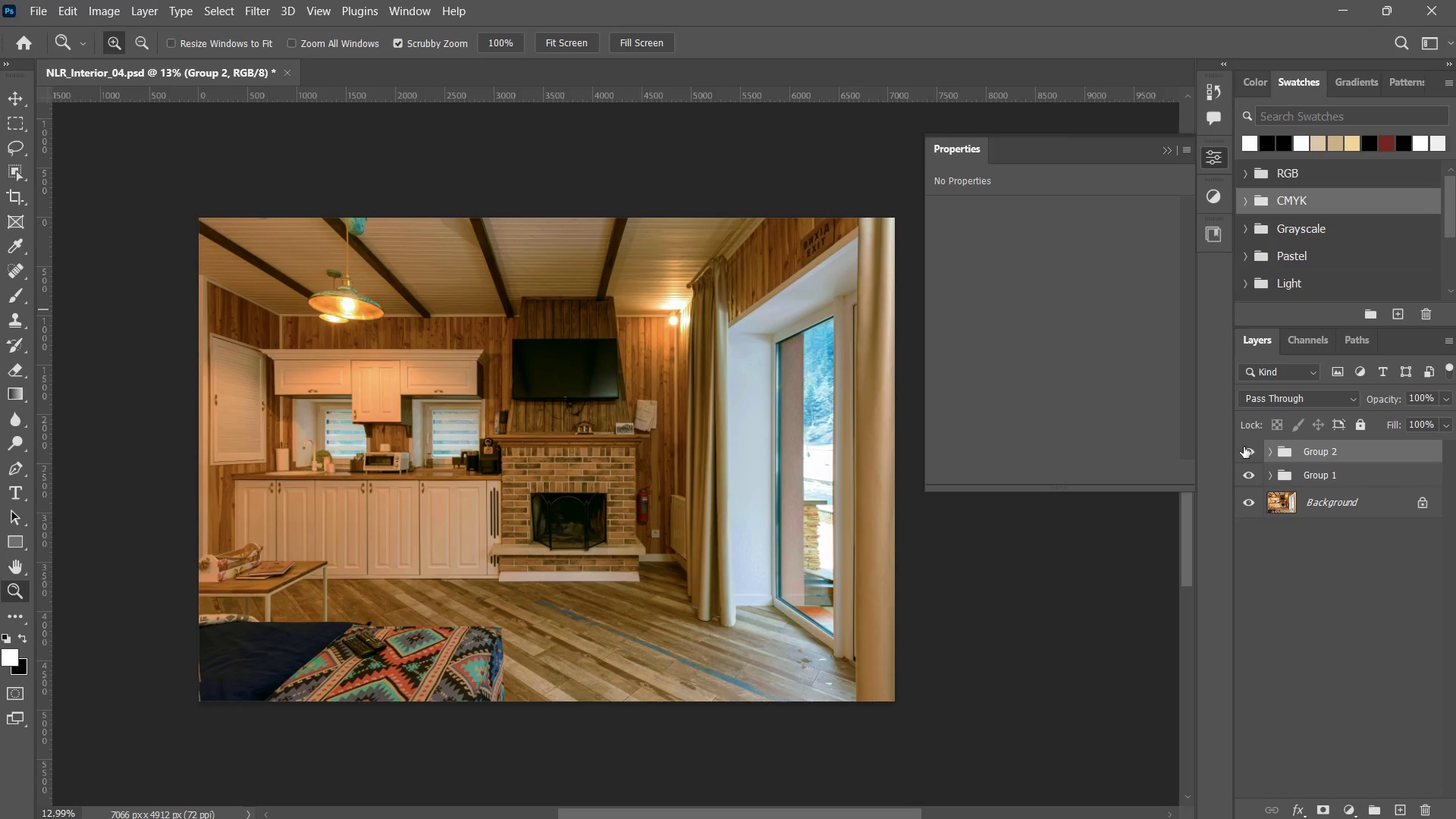 
double_click([1253, 447])
 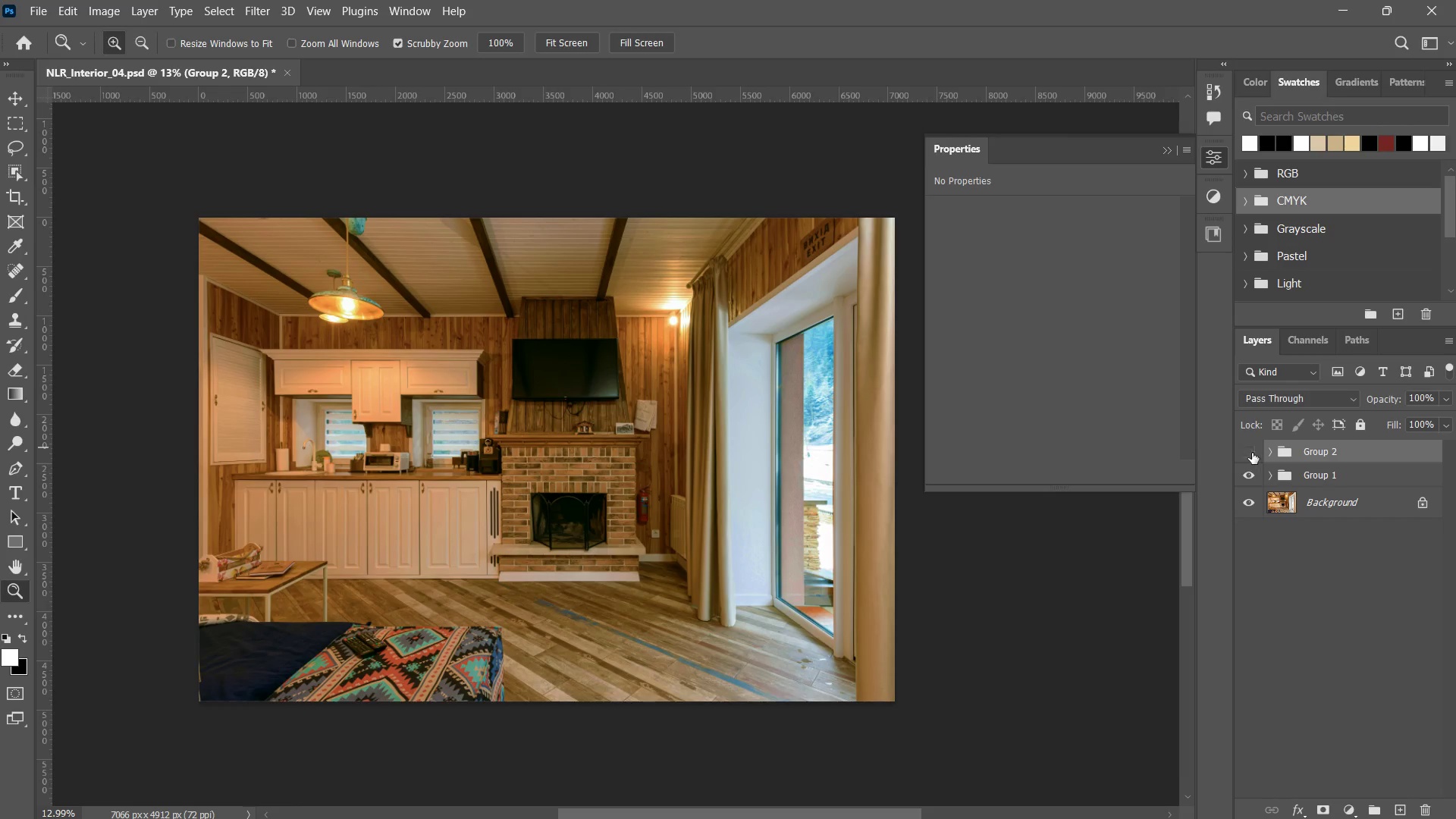 
double_click([1252, 453])
 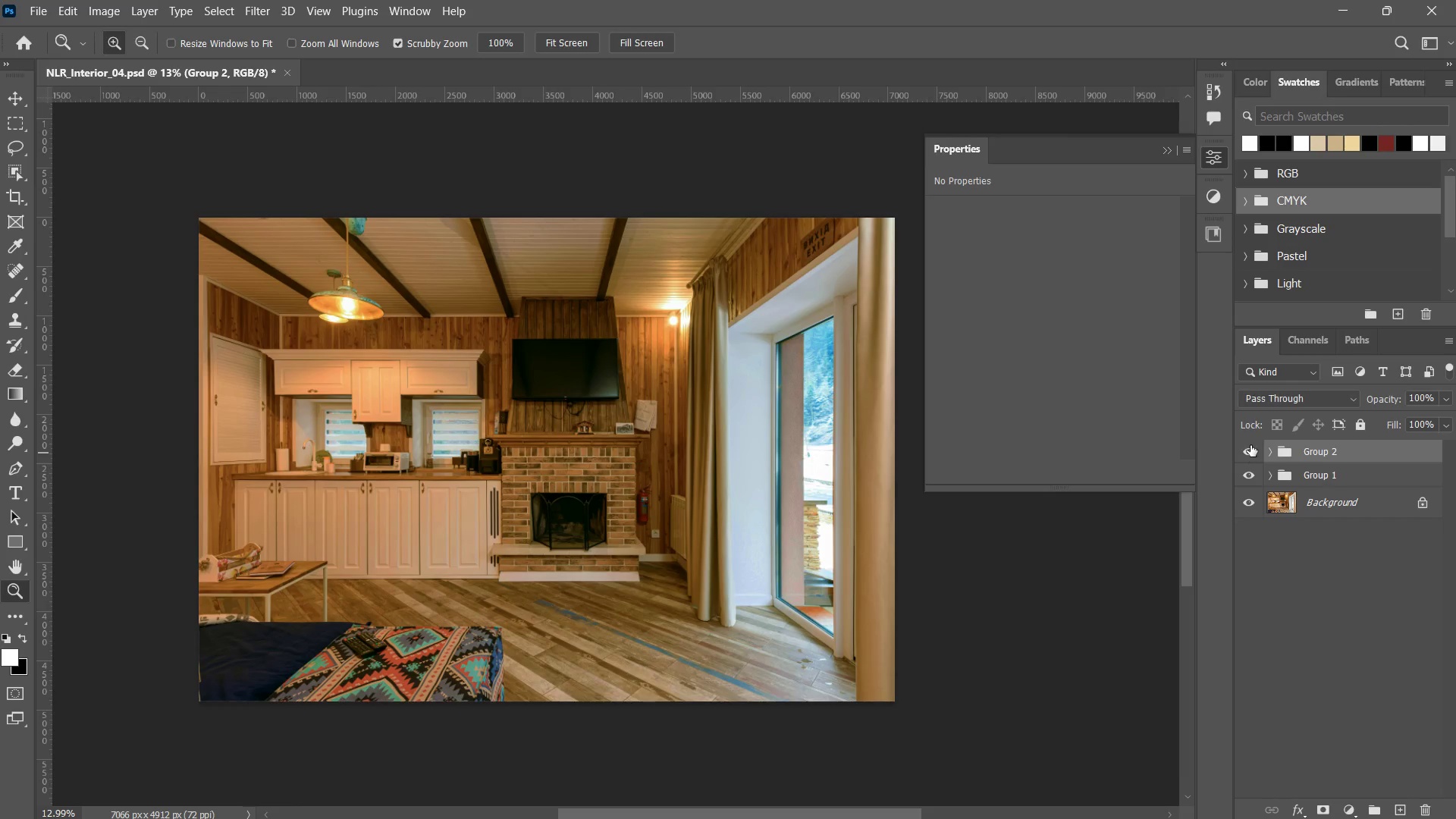 
left_click([1250, 445])
 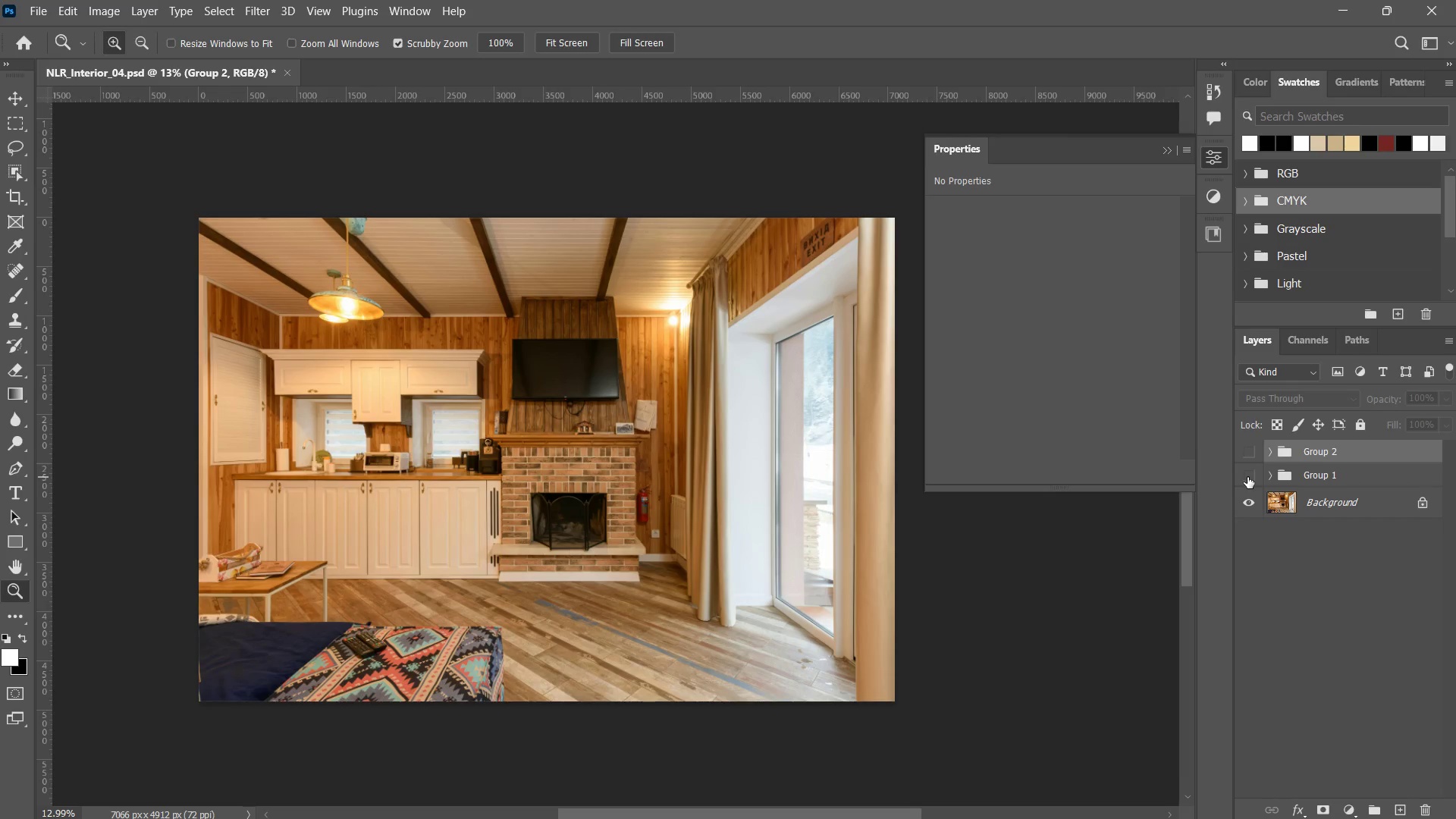 
double_click([1247, 477])
 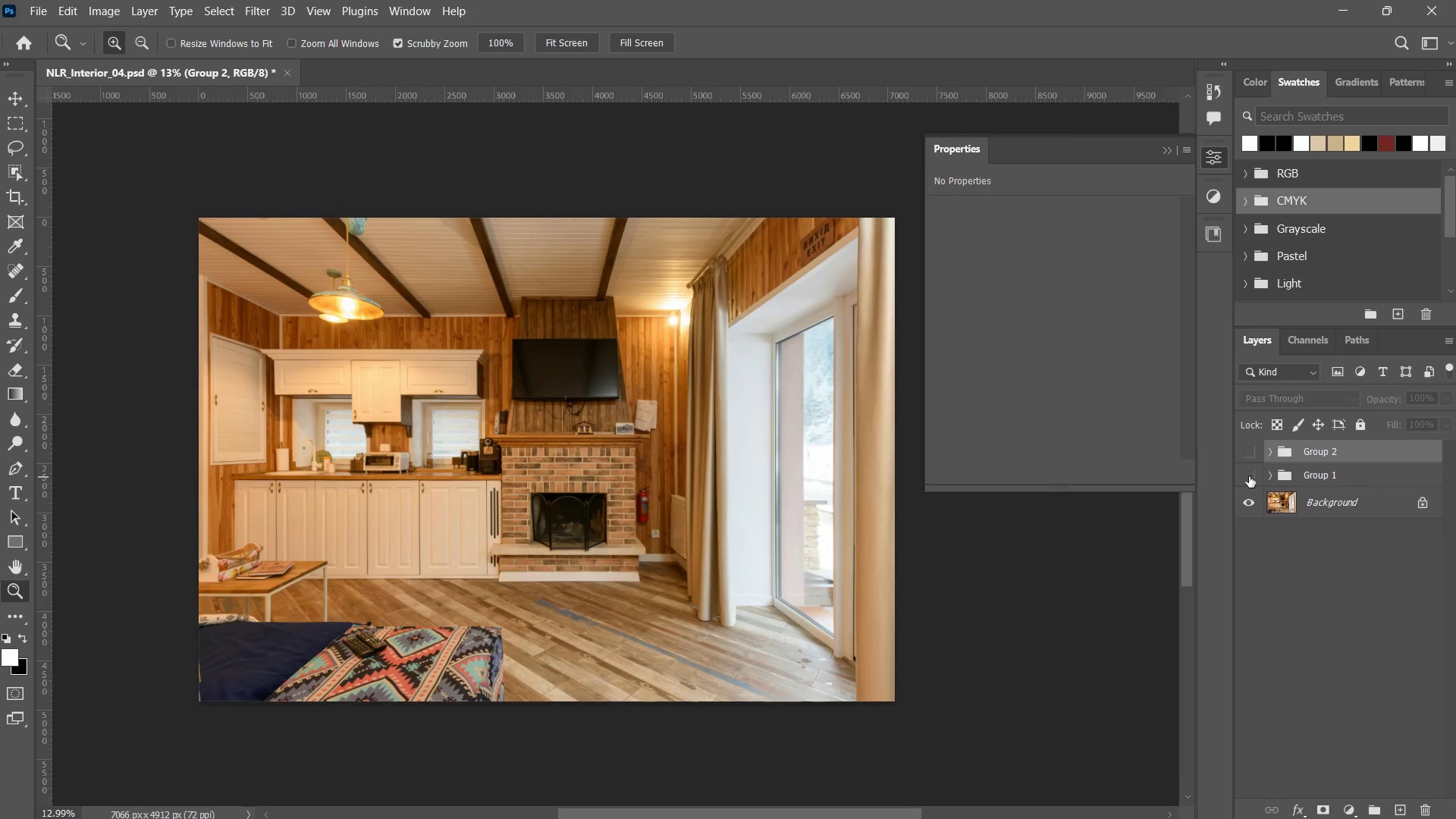 
double_click([1250, 477])
 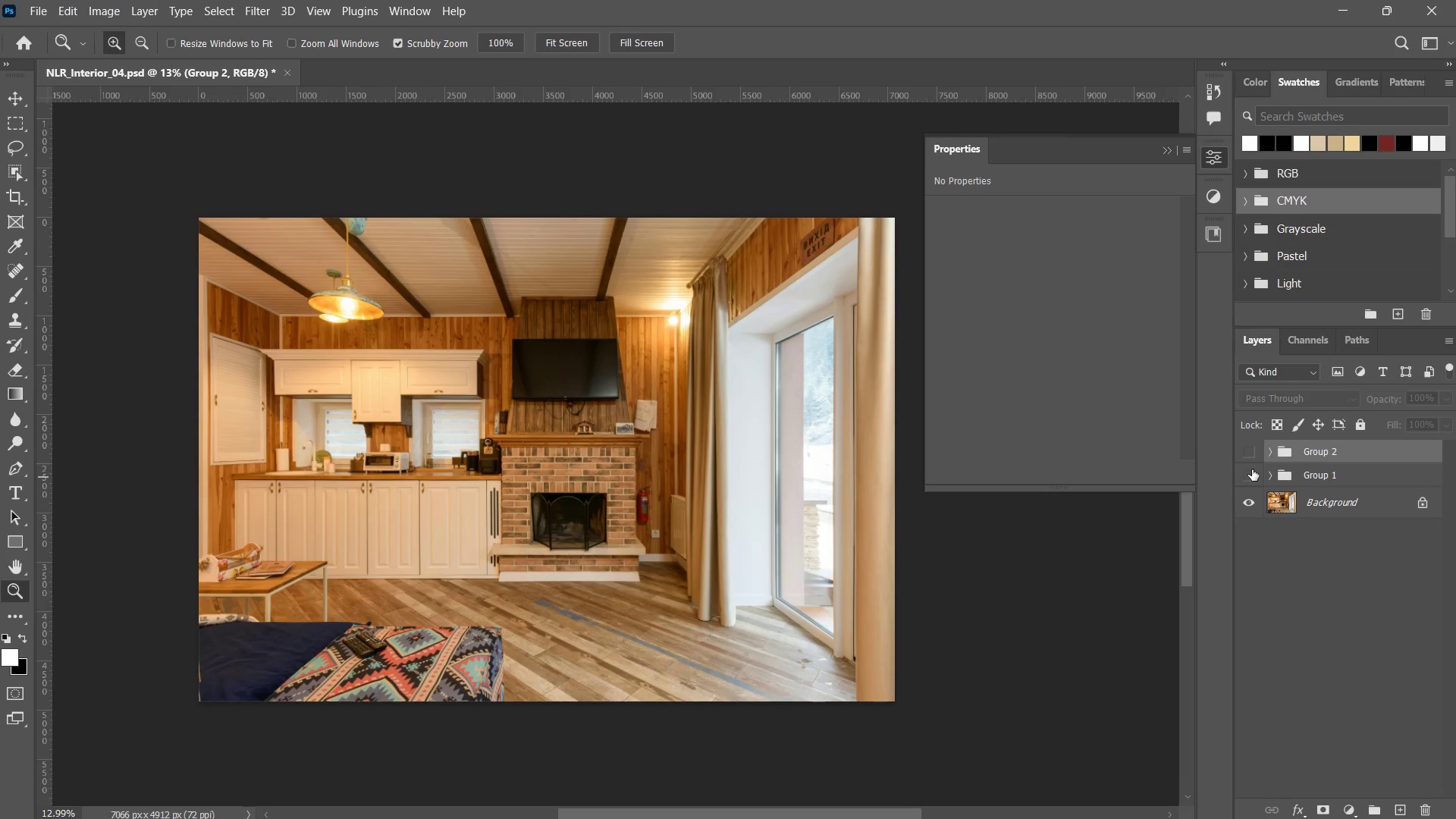 
left_click([1252, 472])
 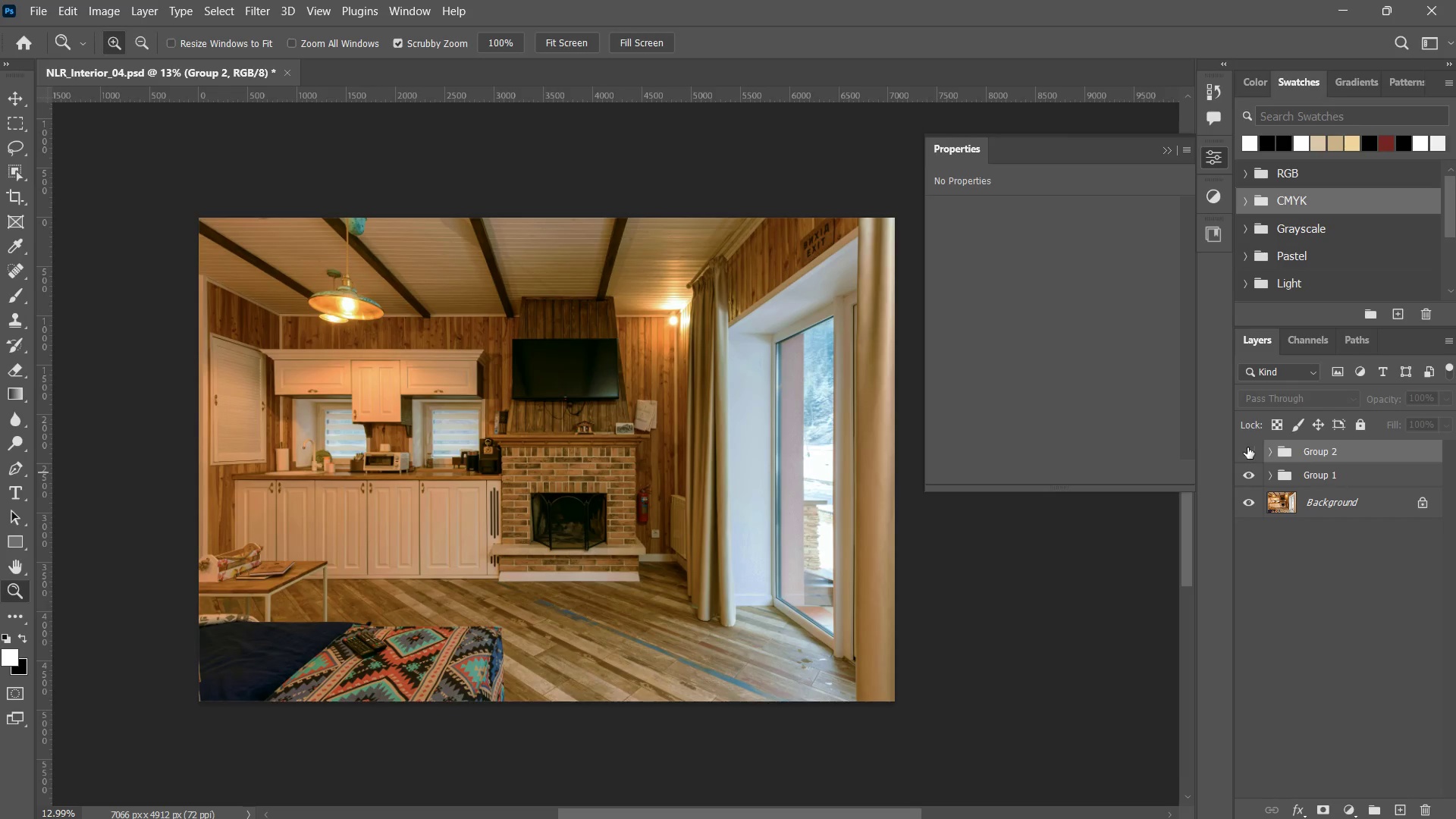 
double_click([1250, 447])
 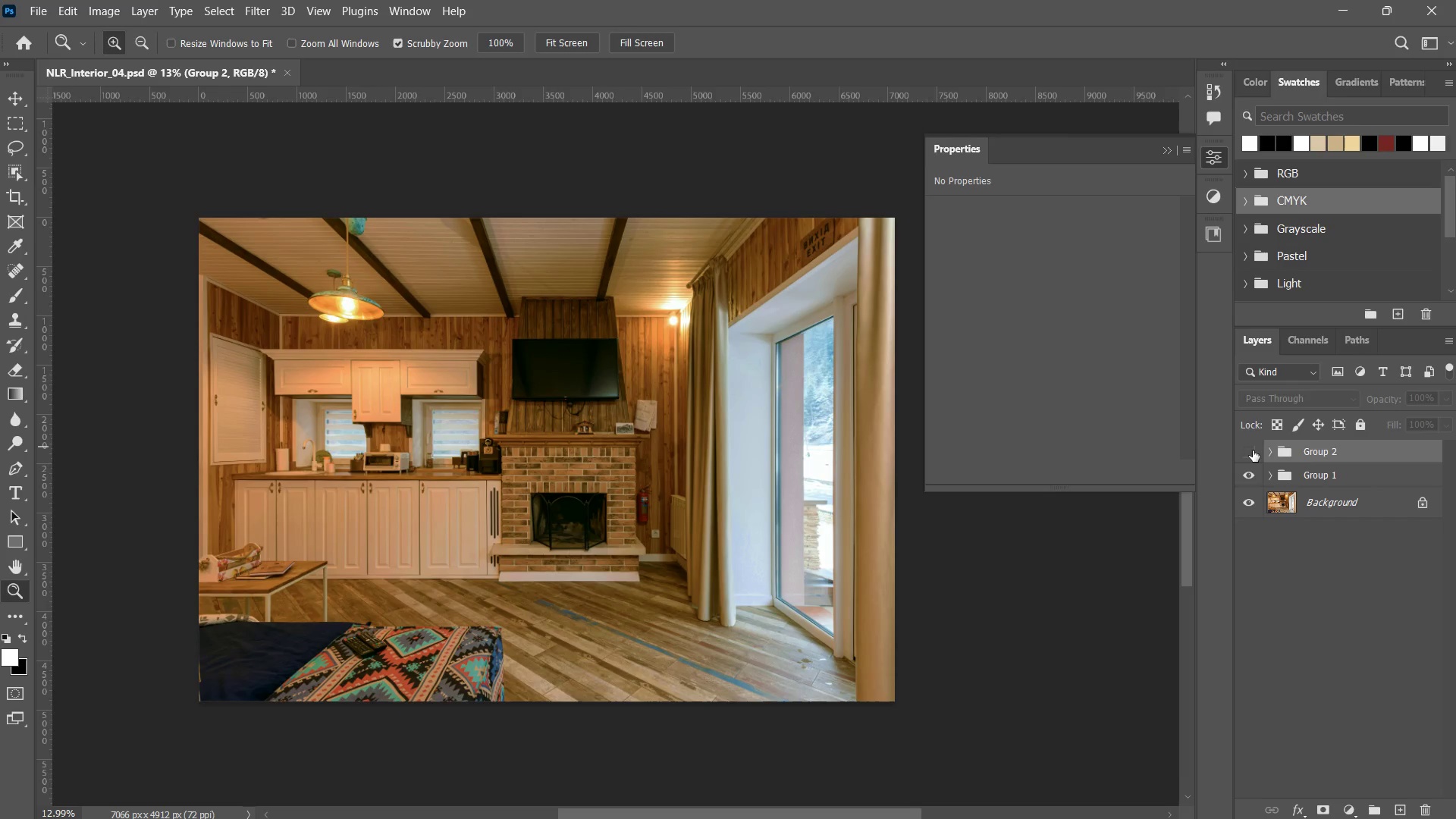 
left_click([1253, 451])
 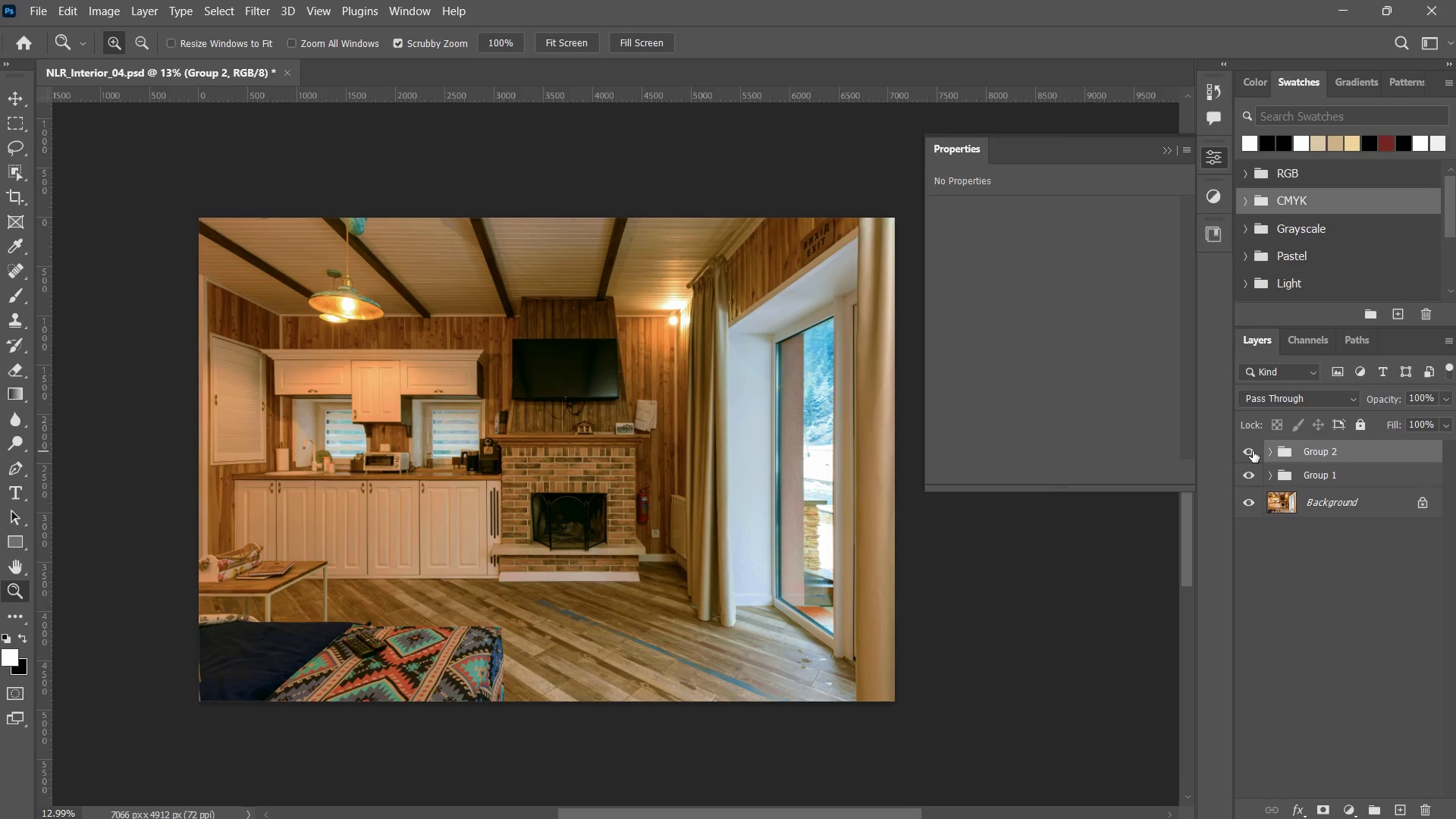 
key(Alt+Control+Shift+E)
 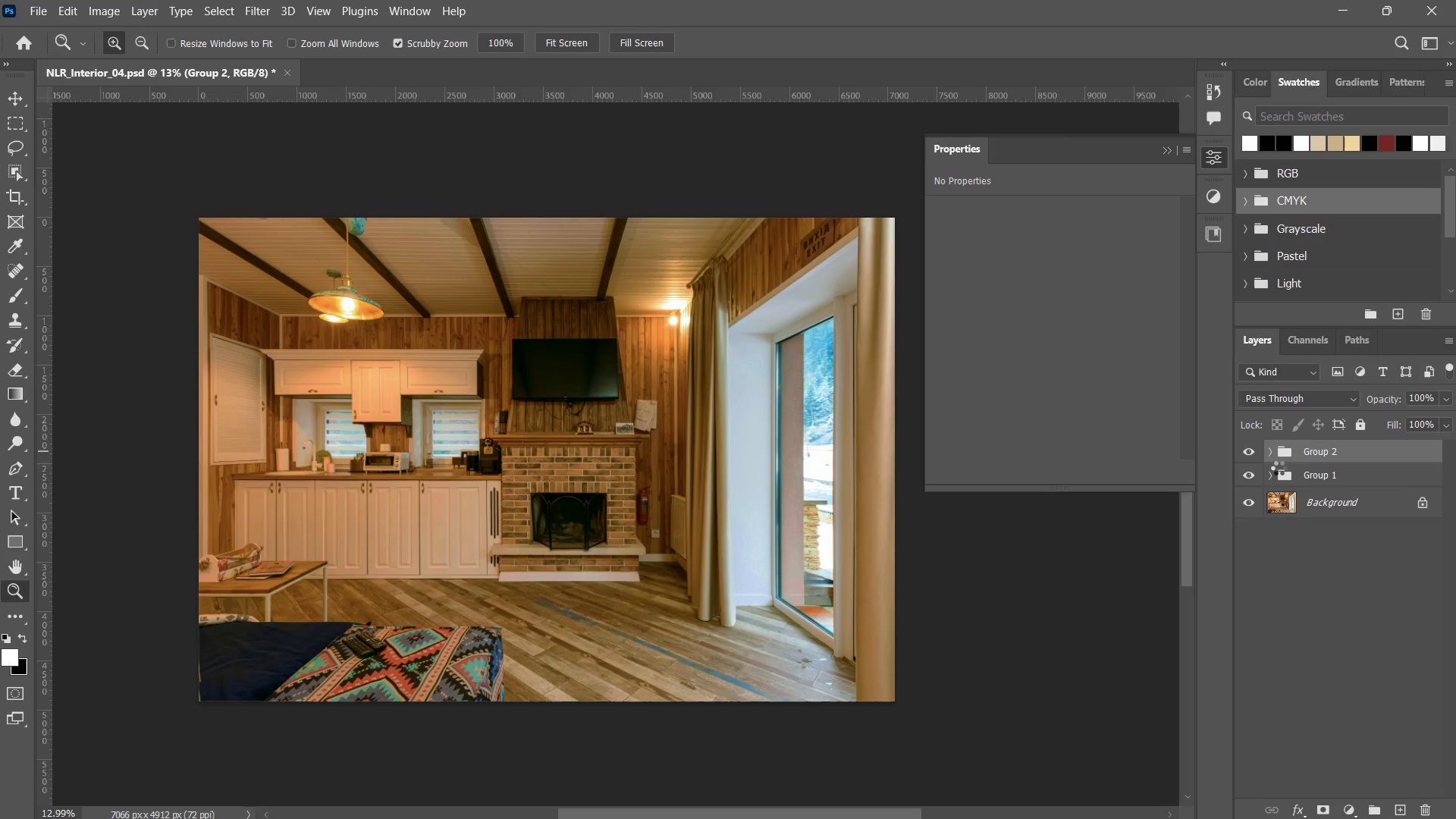 
mouse_move([1279, 468])
 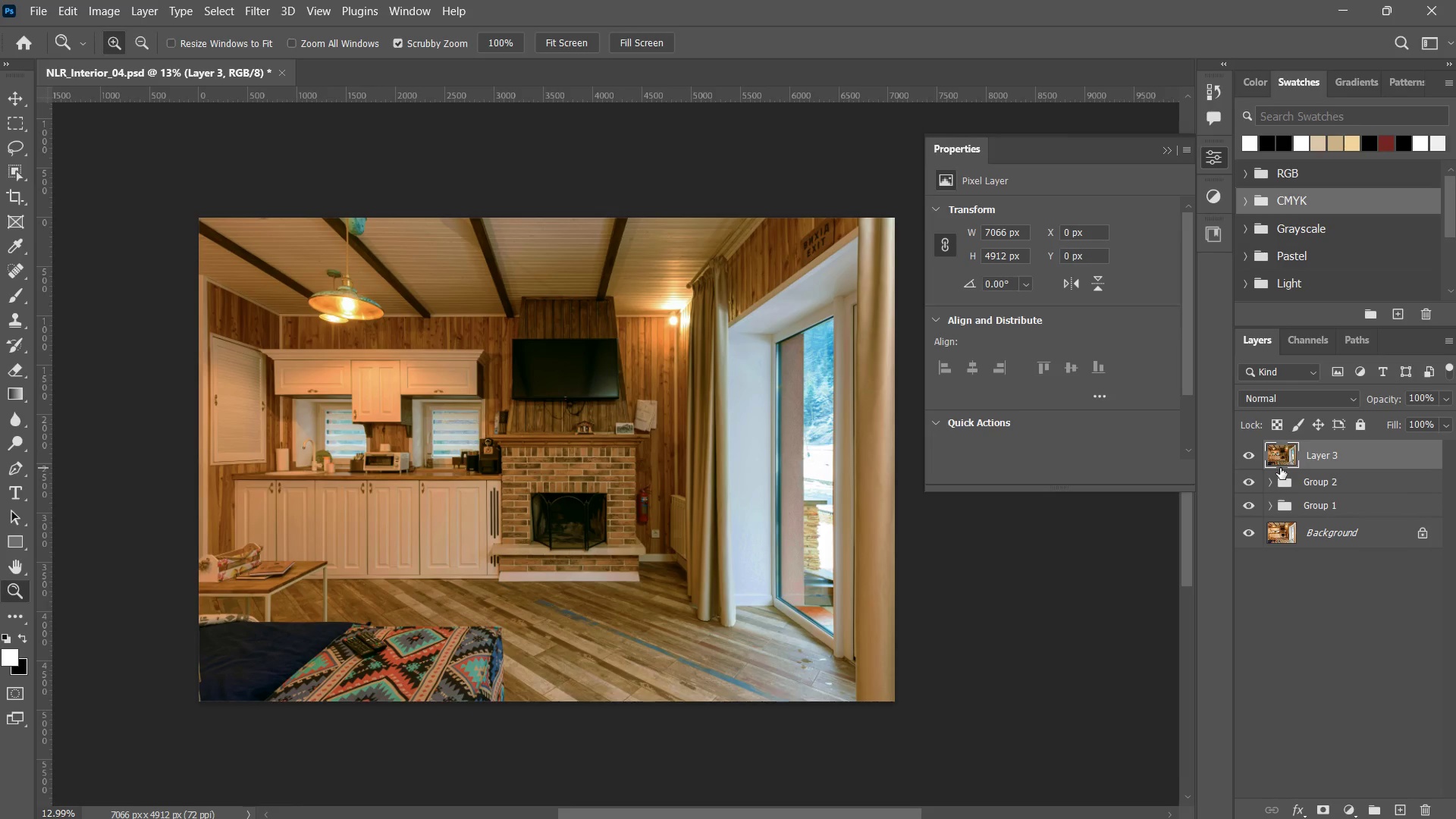 
double_click([1255, 478])
 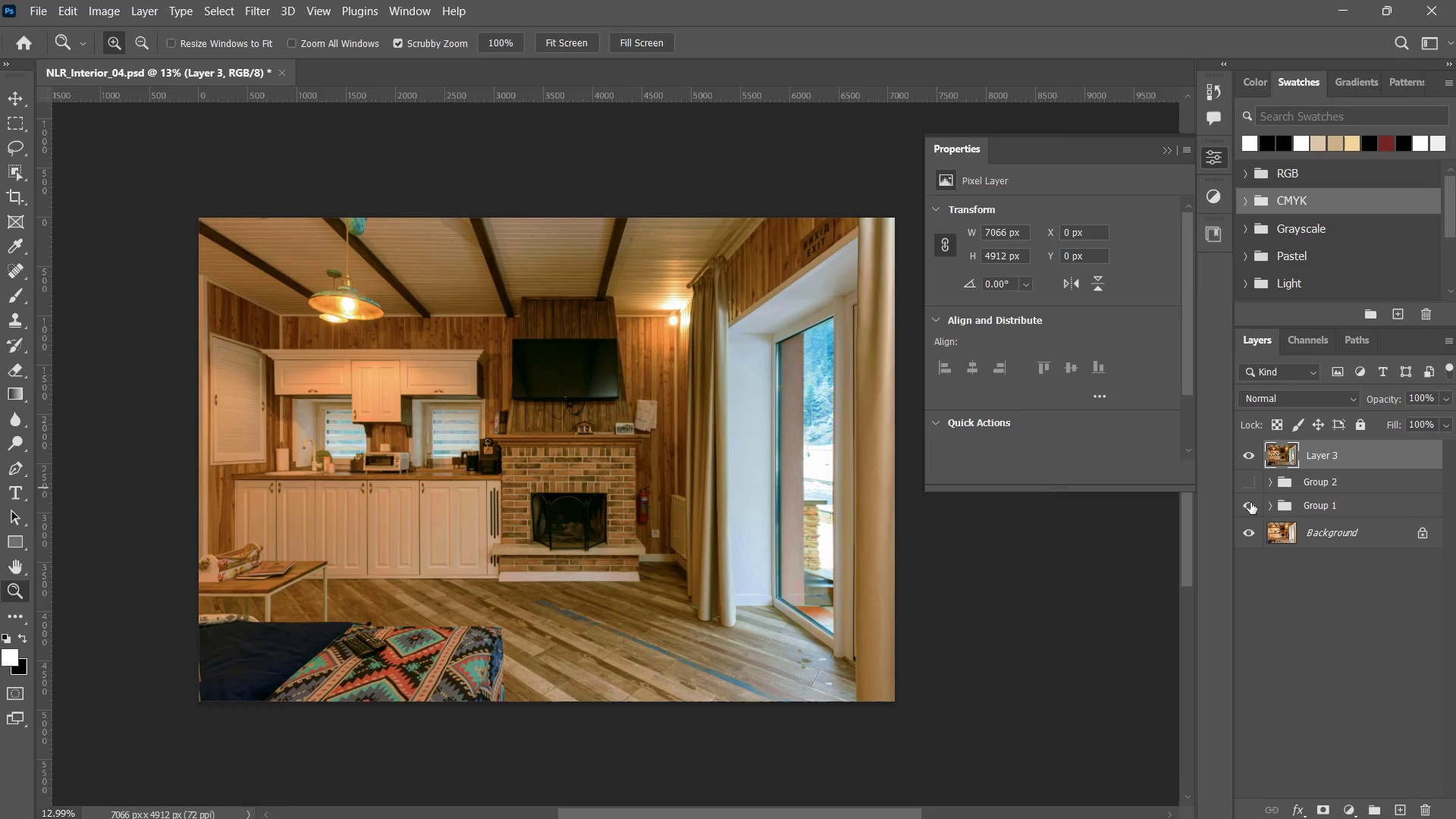 
left_click([1253, 507])
 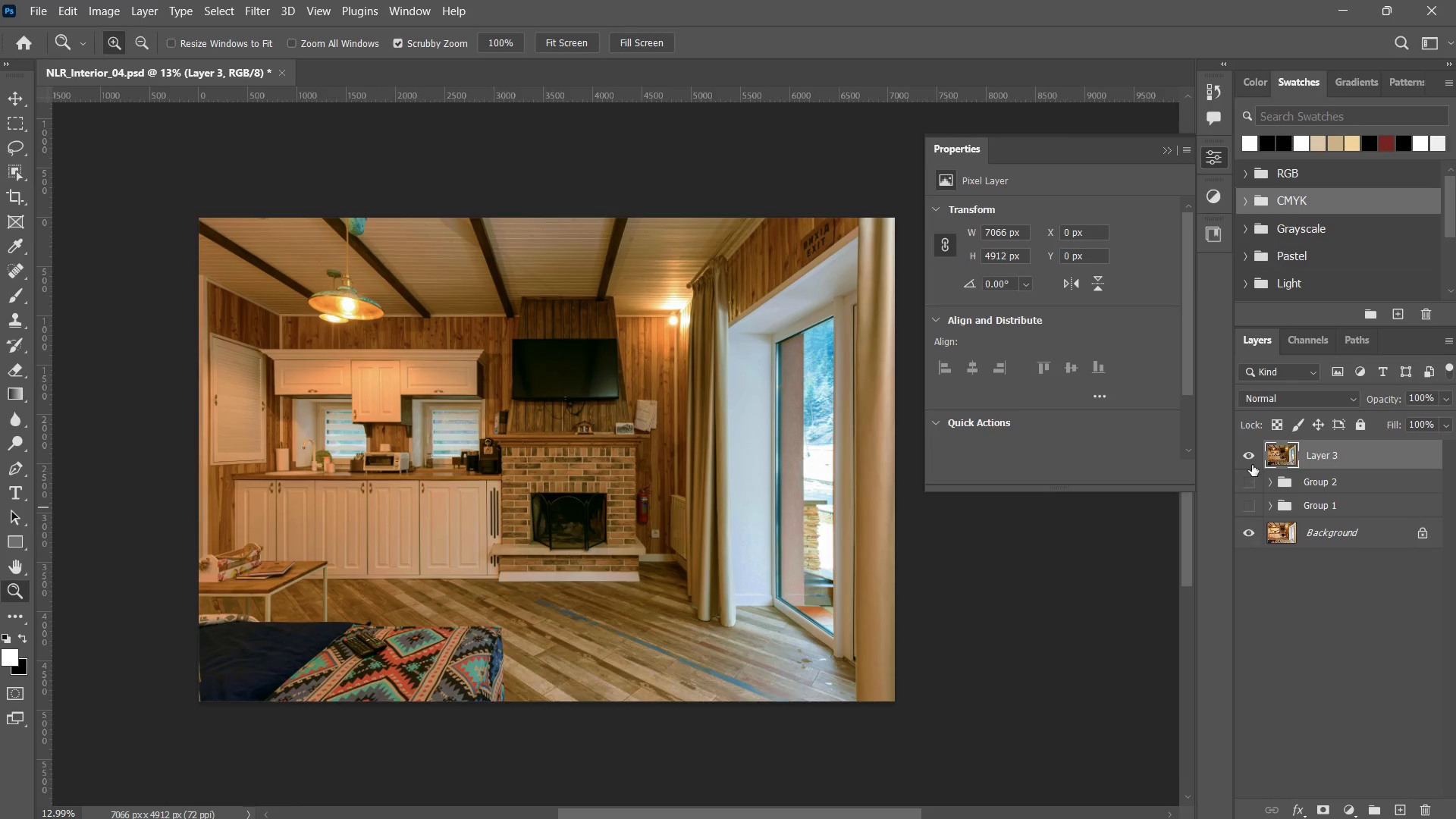 
left_click([1250, 457])
 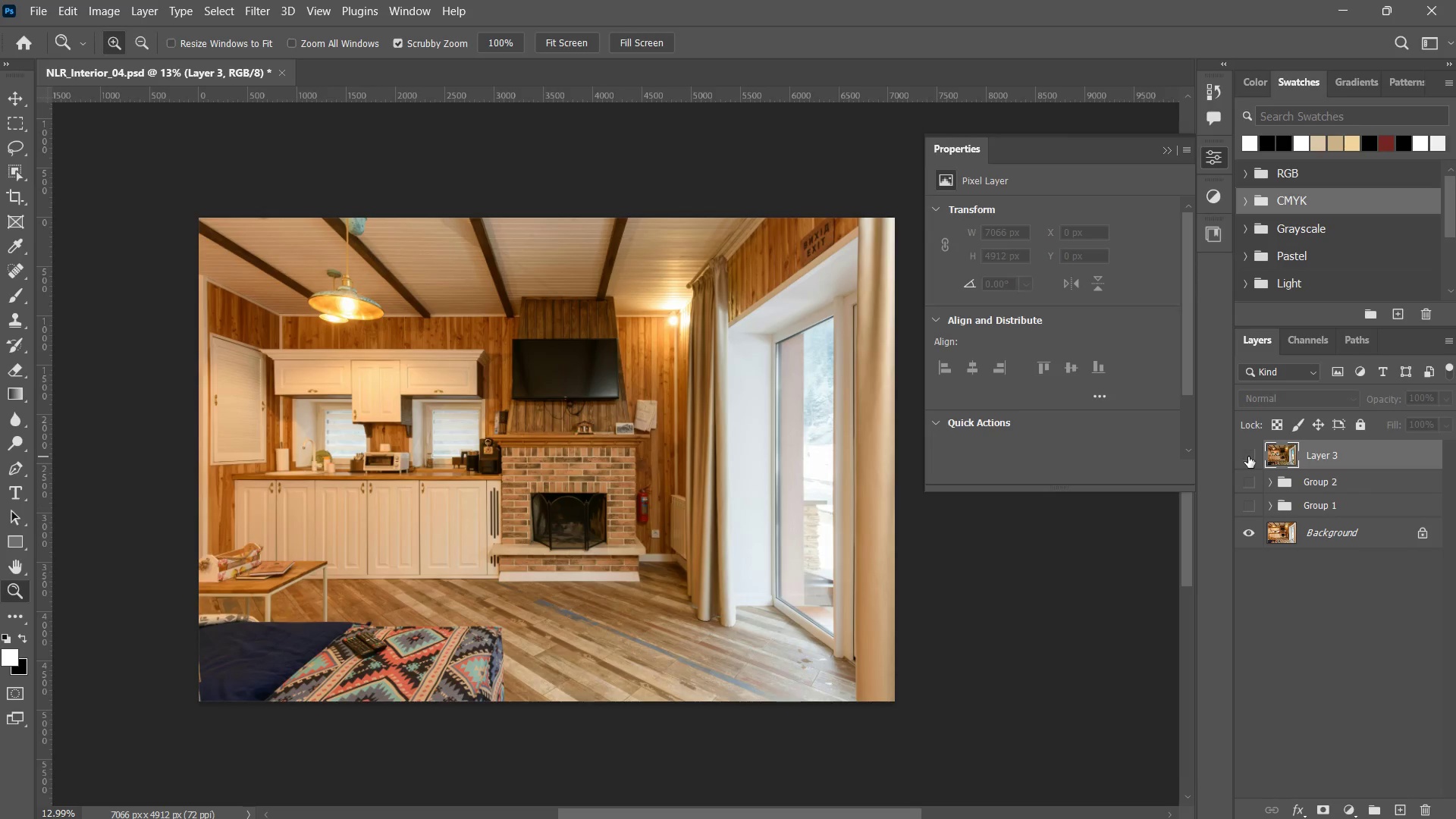 
left_click([1248, 457])
 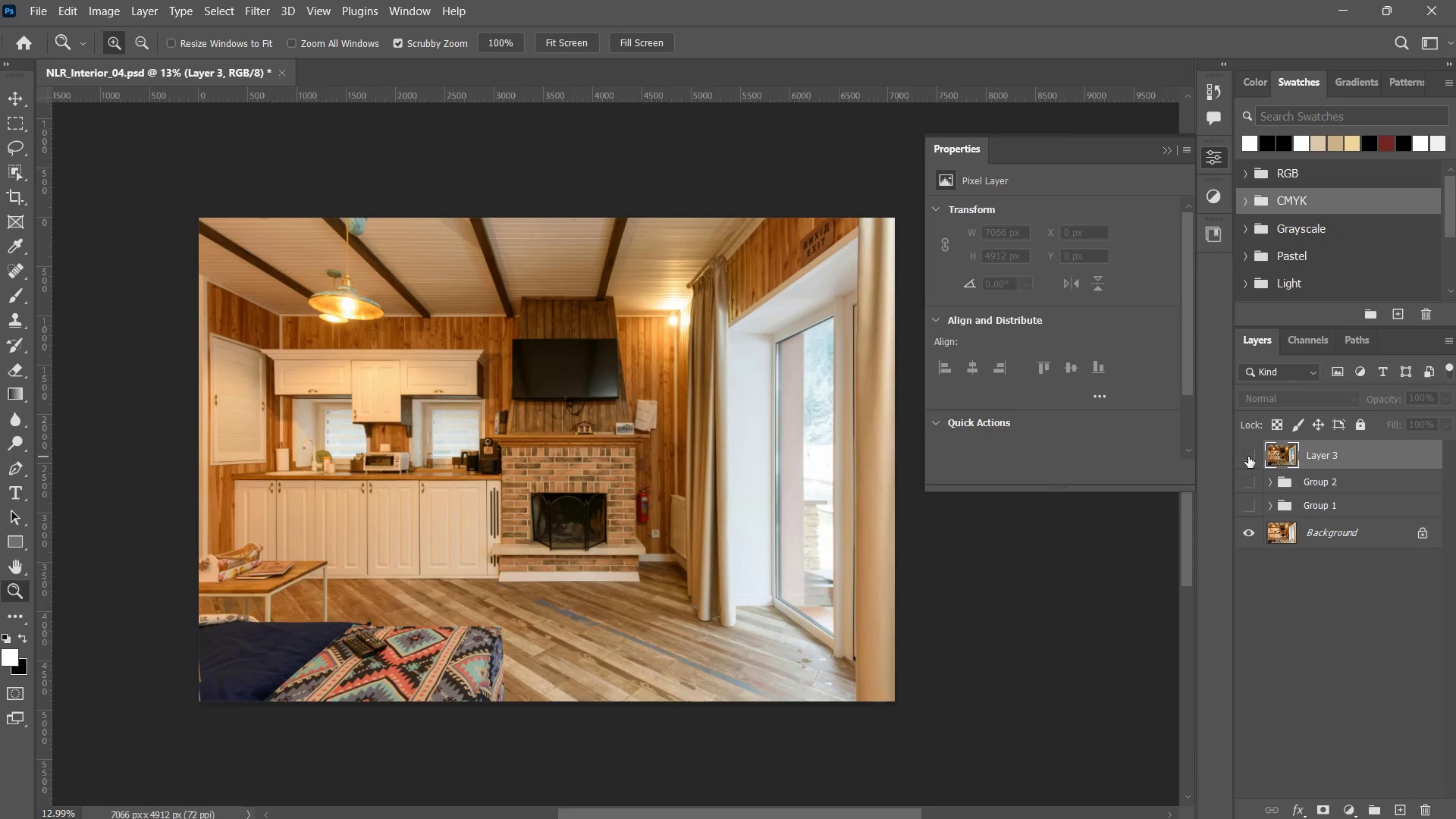 
double_click([1248, 457])
 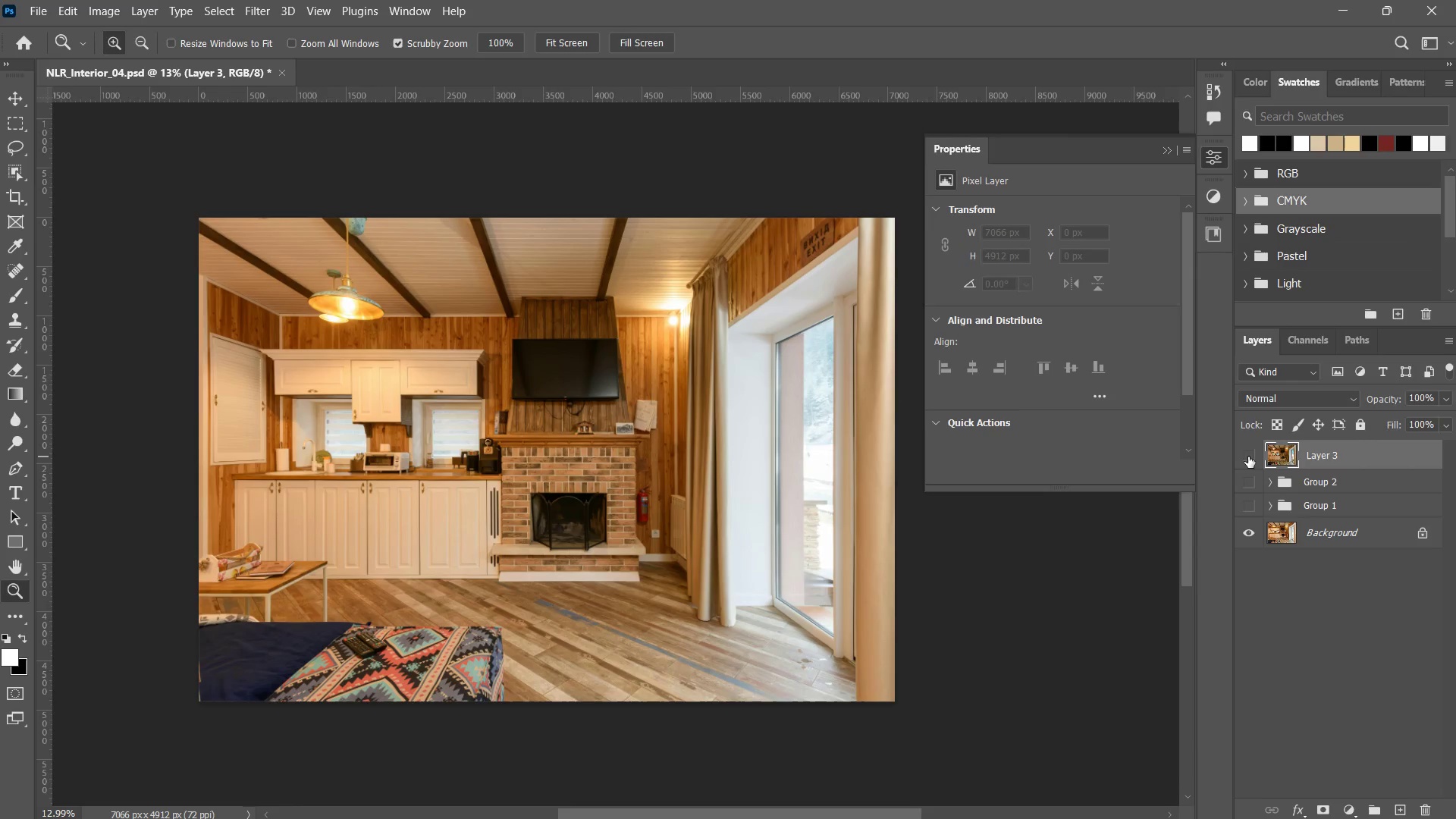 
triple_click([1248, 457])
 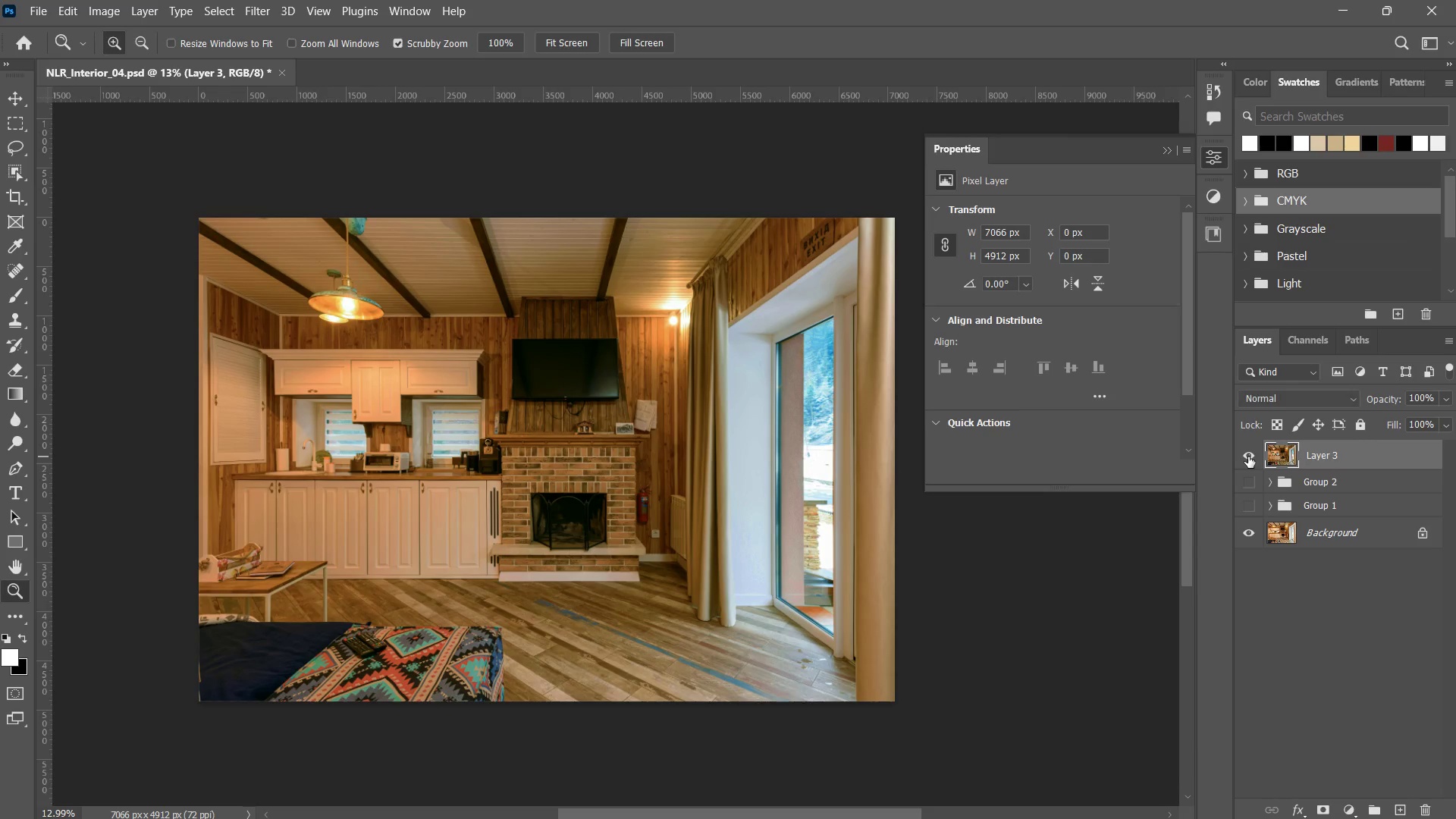 
triple_click([1248, 457])
 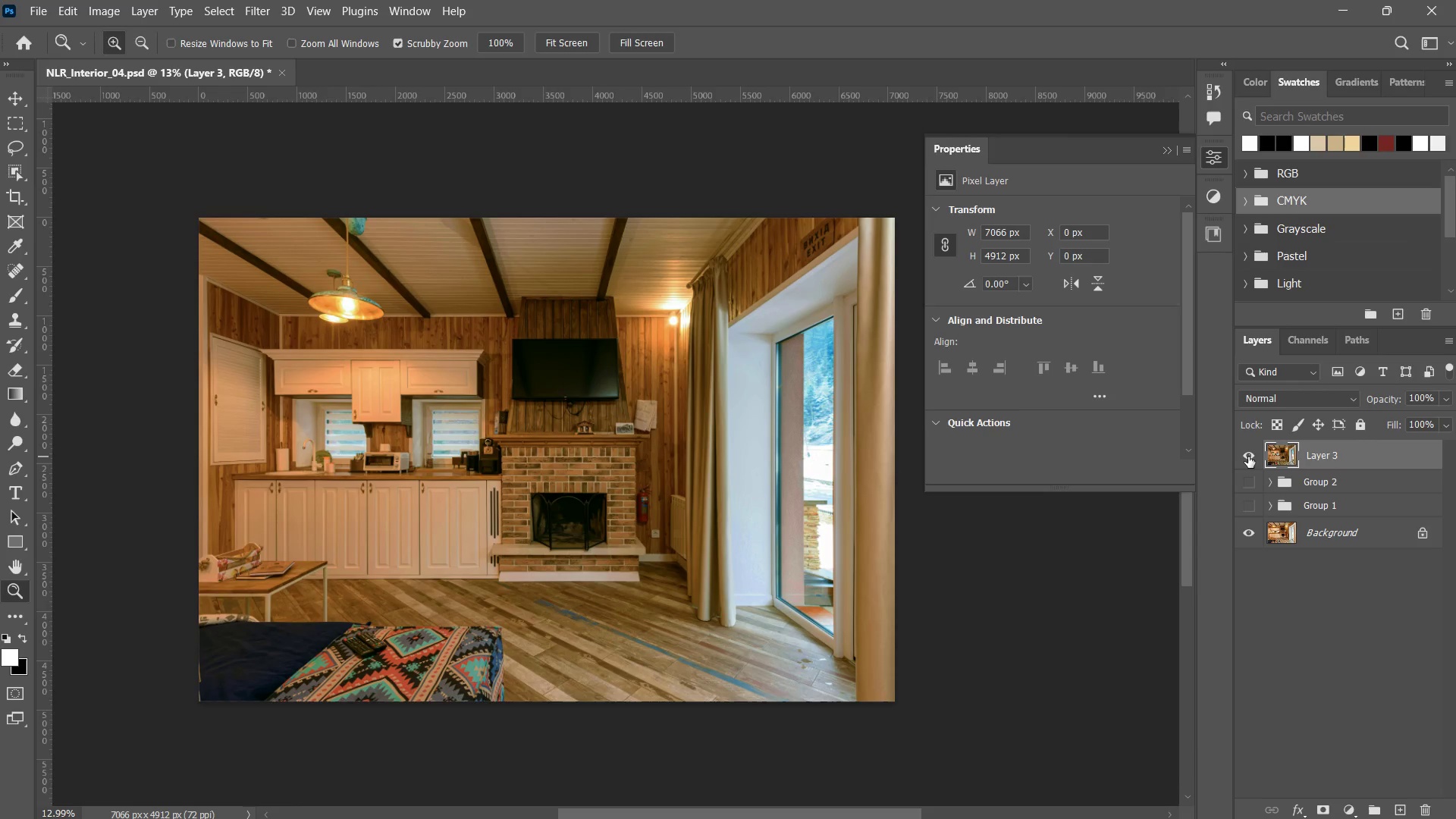 
key(Control+S)
 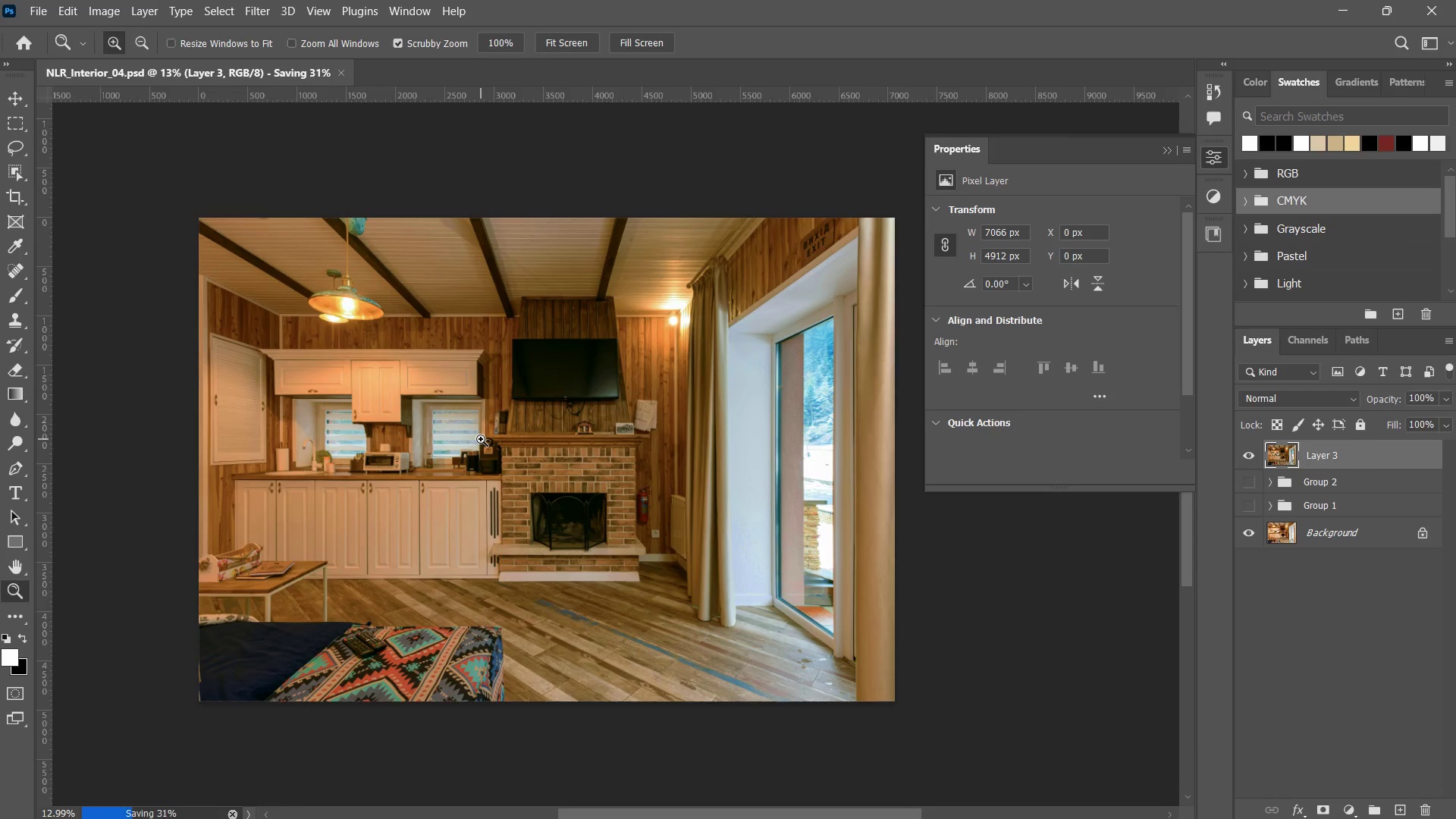 
hold_key(key=ControlLeft, duration=1.38)
 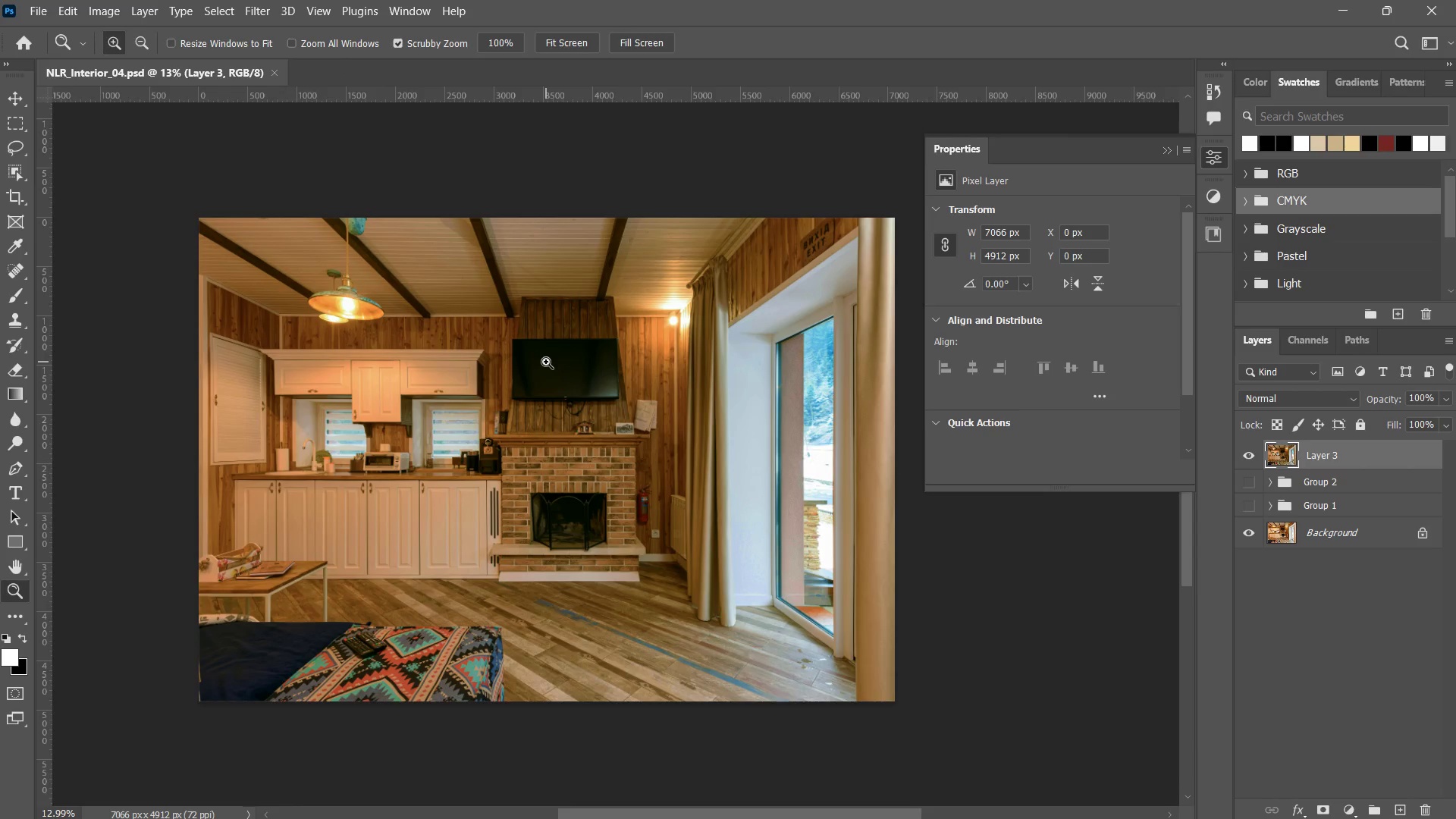 
key(Alt+Control+I)
 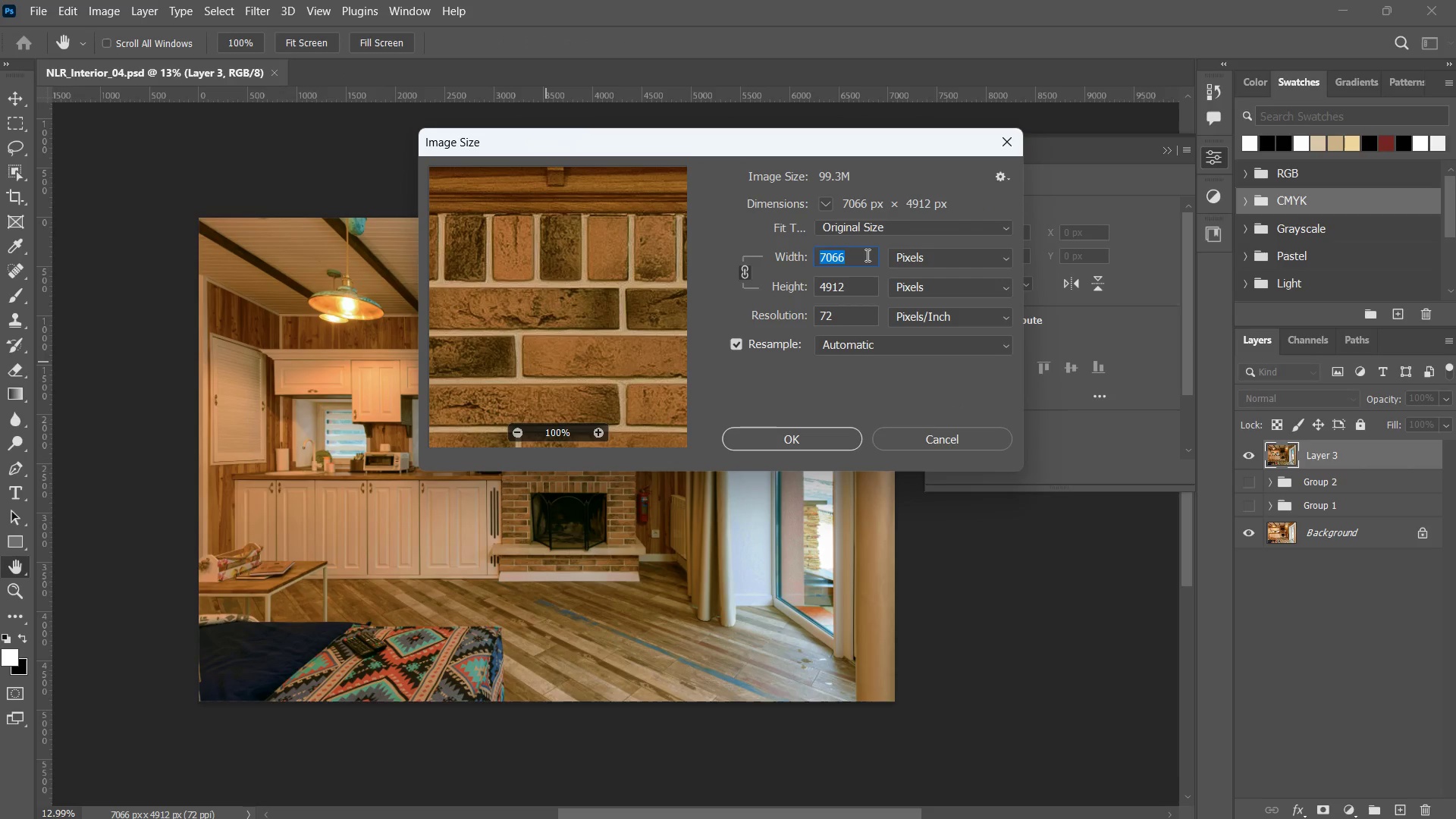 
triple_click([826, 253])
 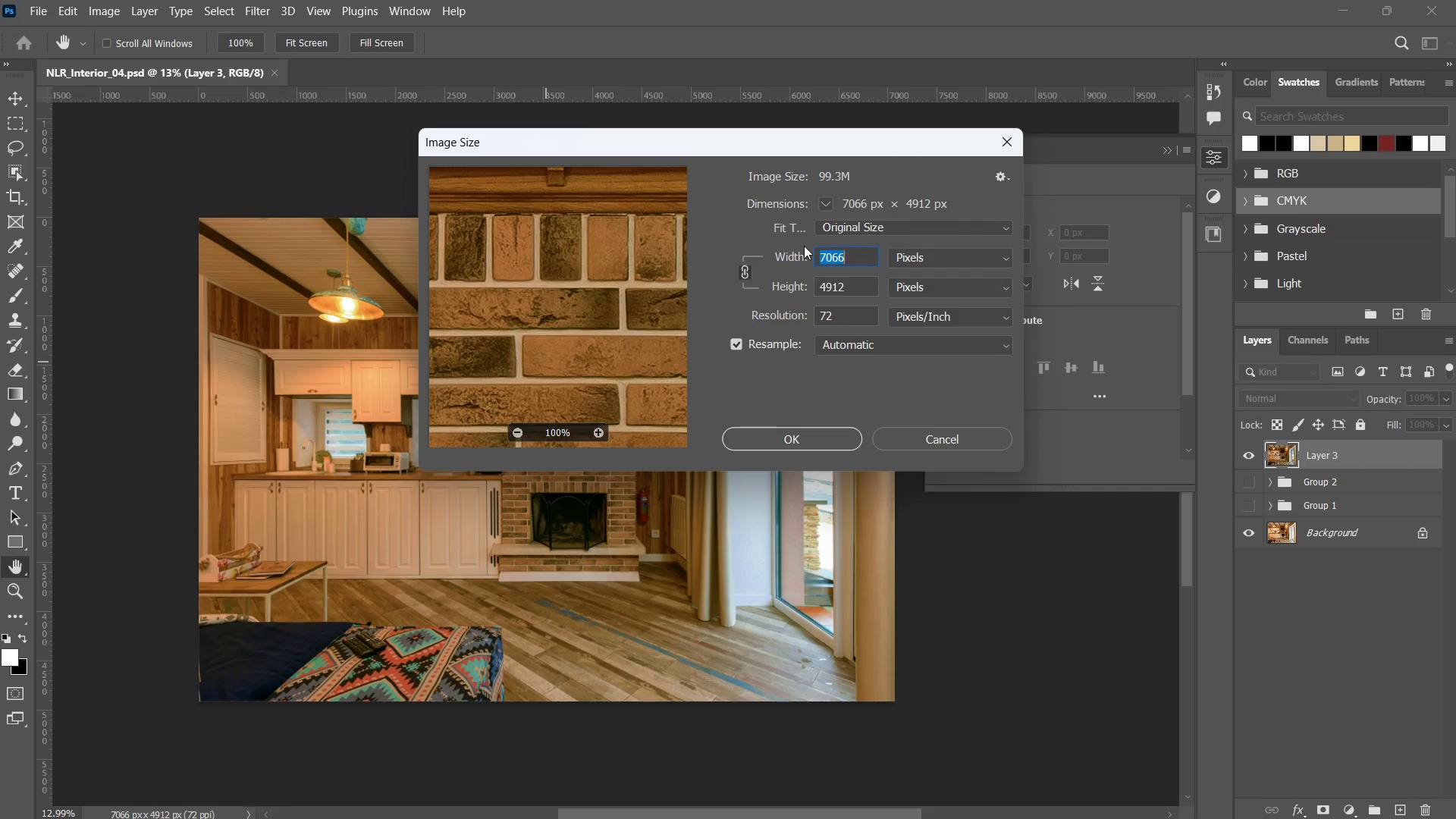 
triple_click([804, 246])
 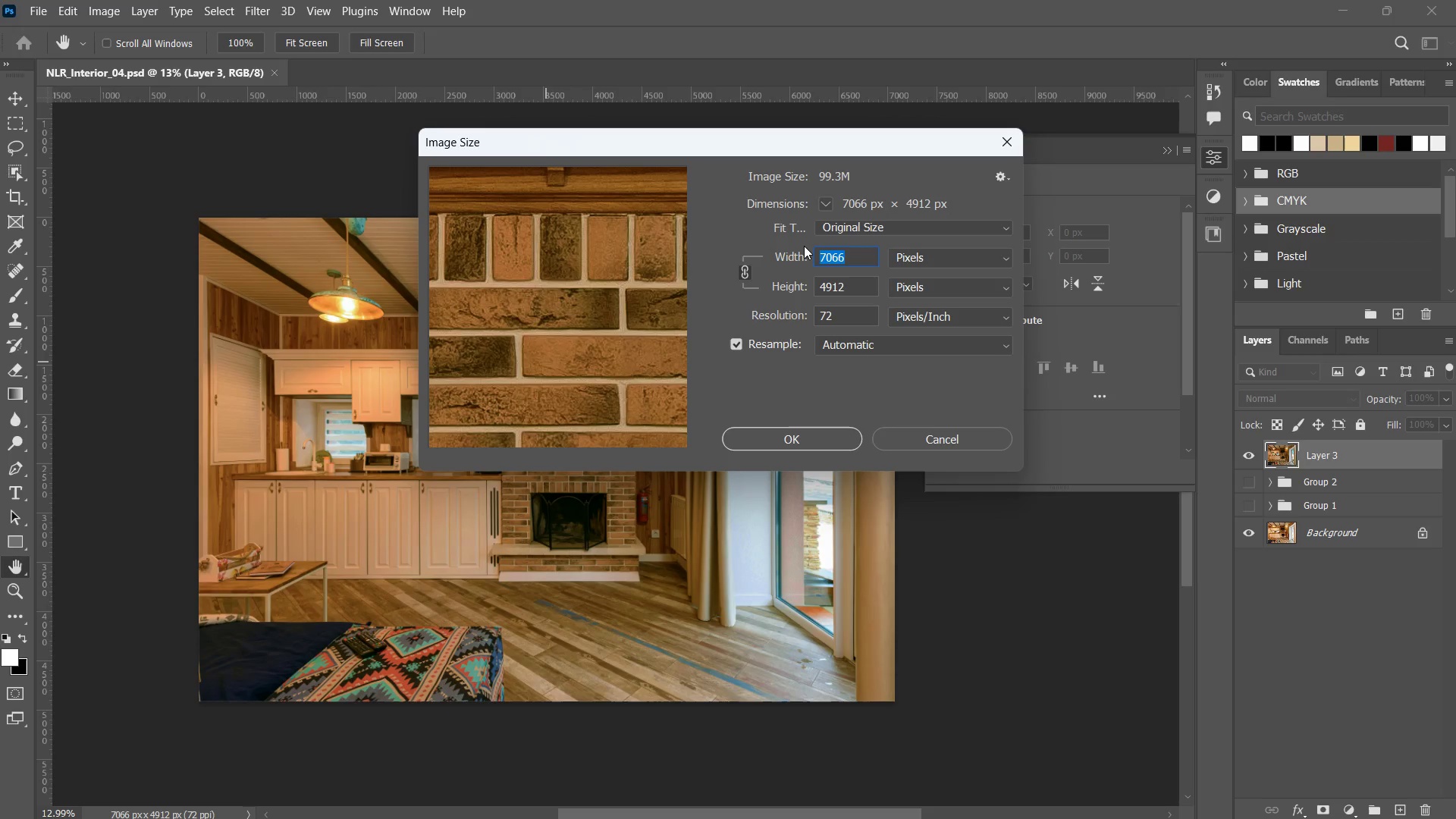 
triple_click([804, 246])
 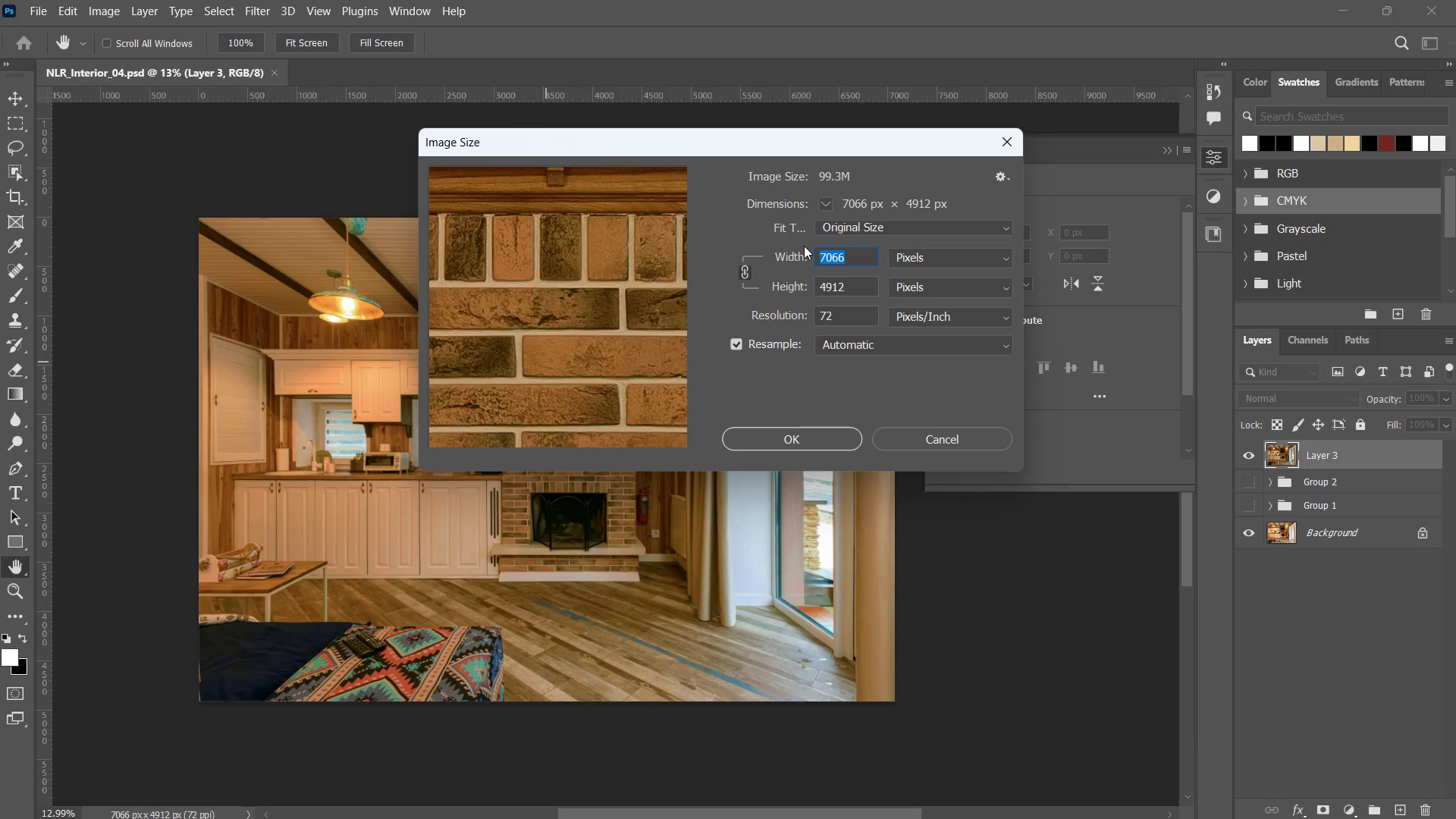 
key(Numpad3)
 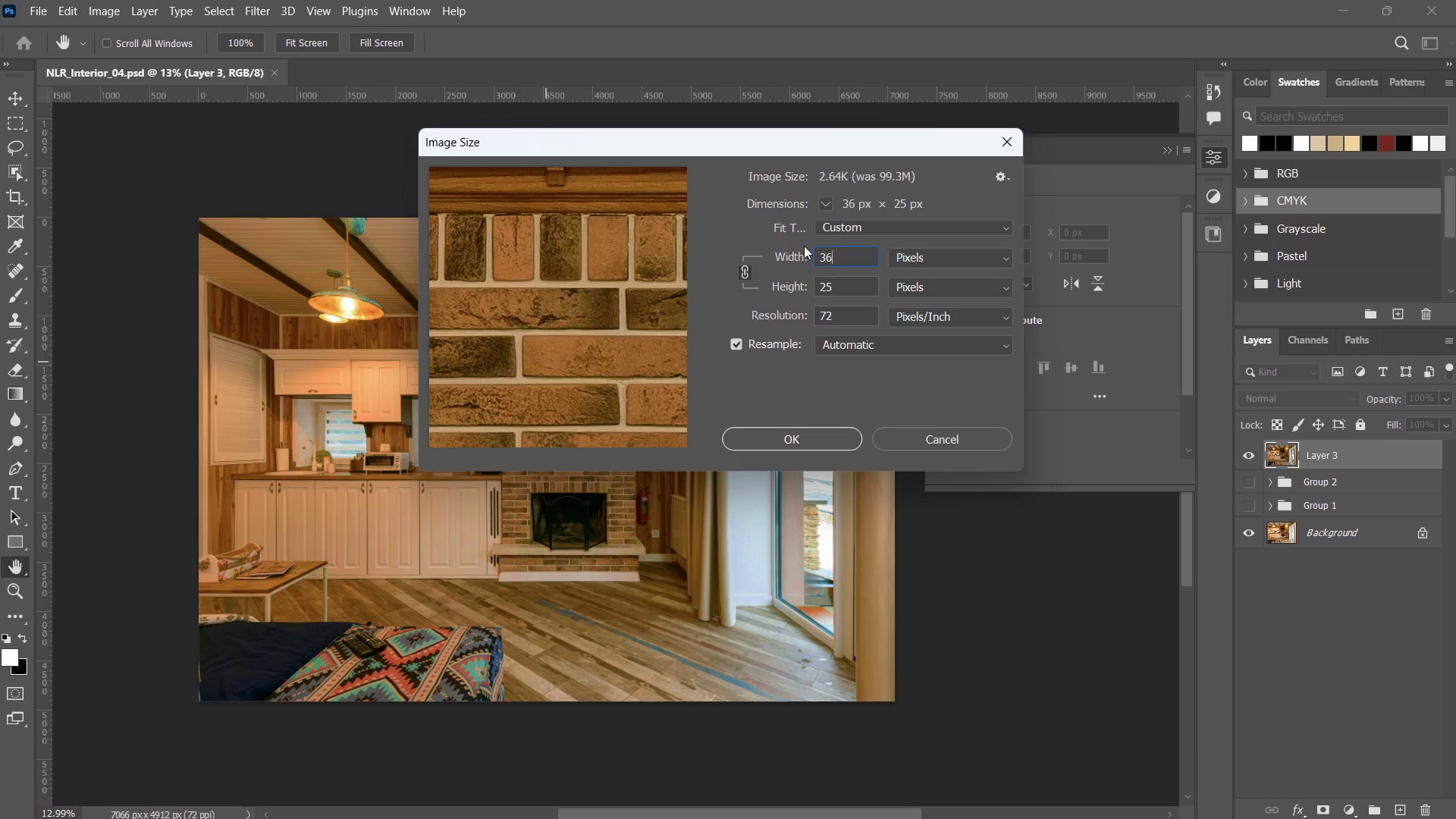 
key(Numpad6)
 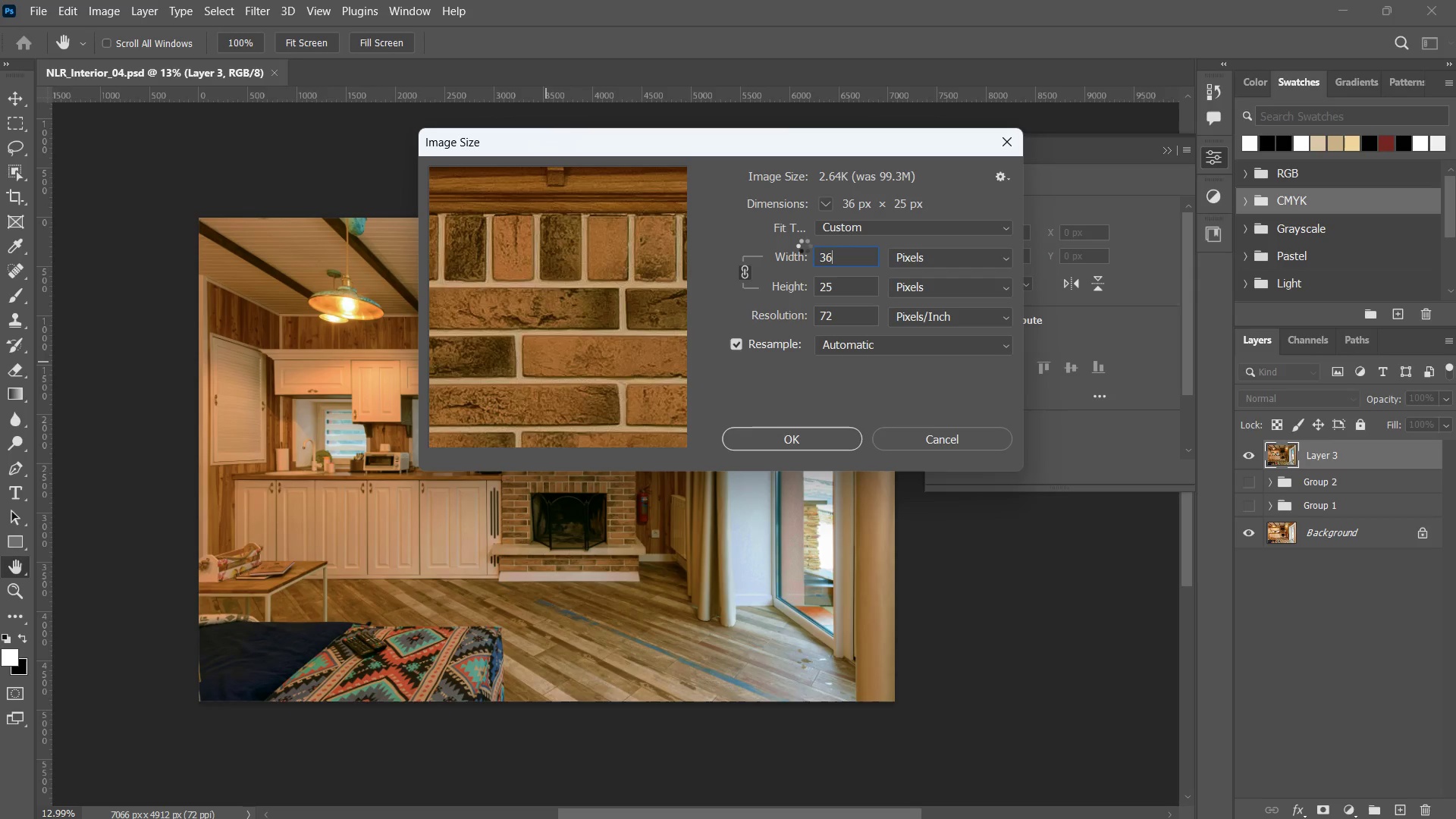 
key(Numpad0)
 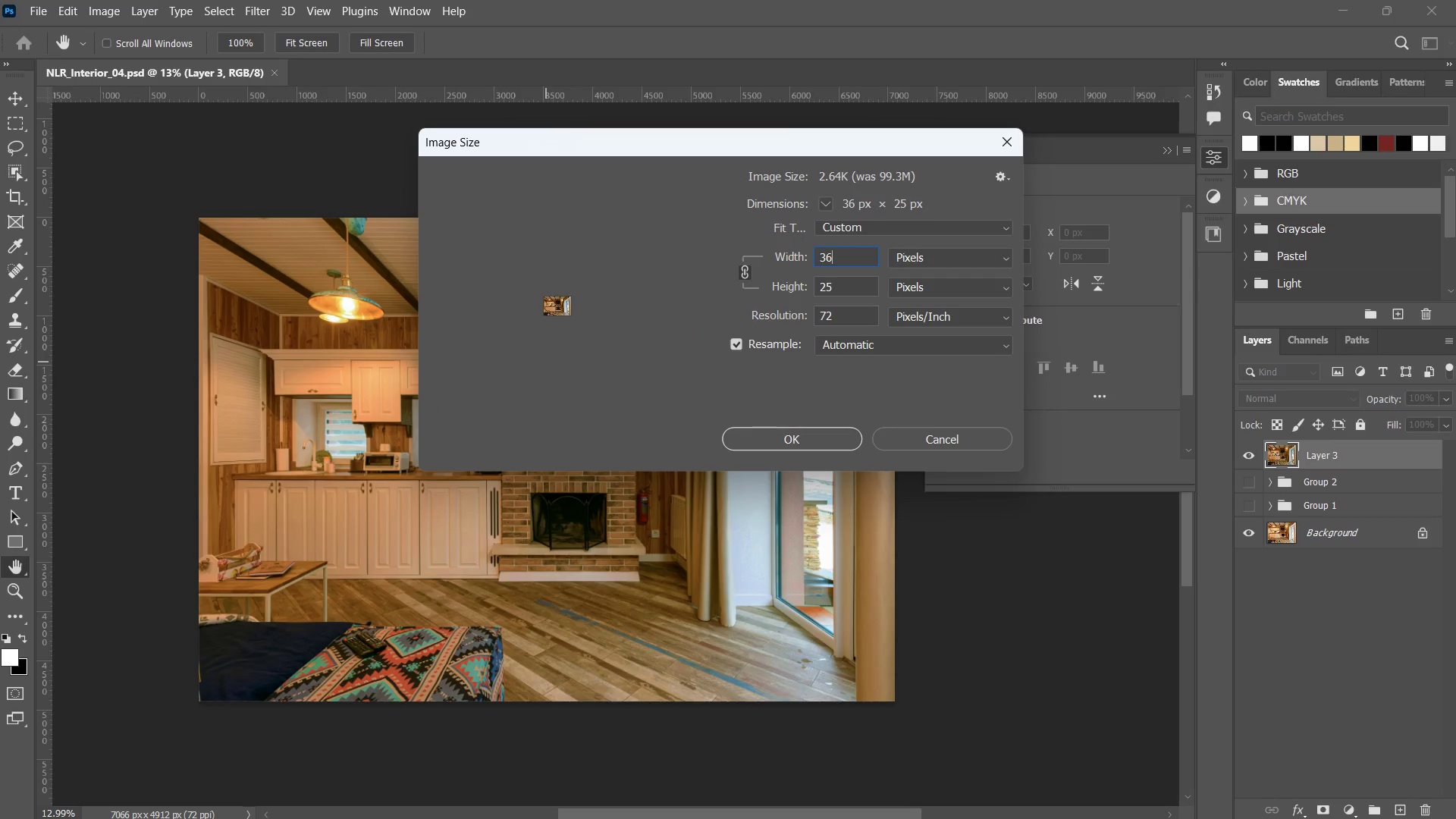 
key(Numpad0)
 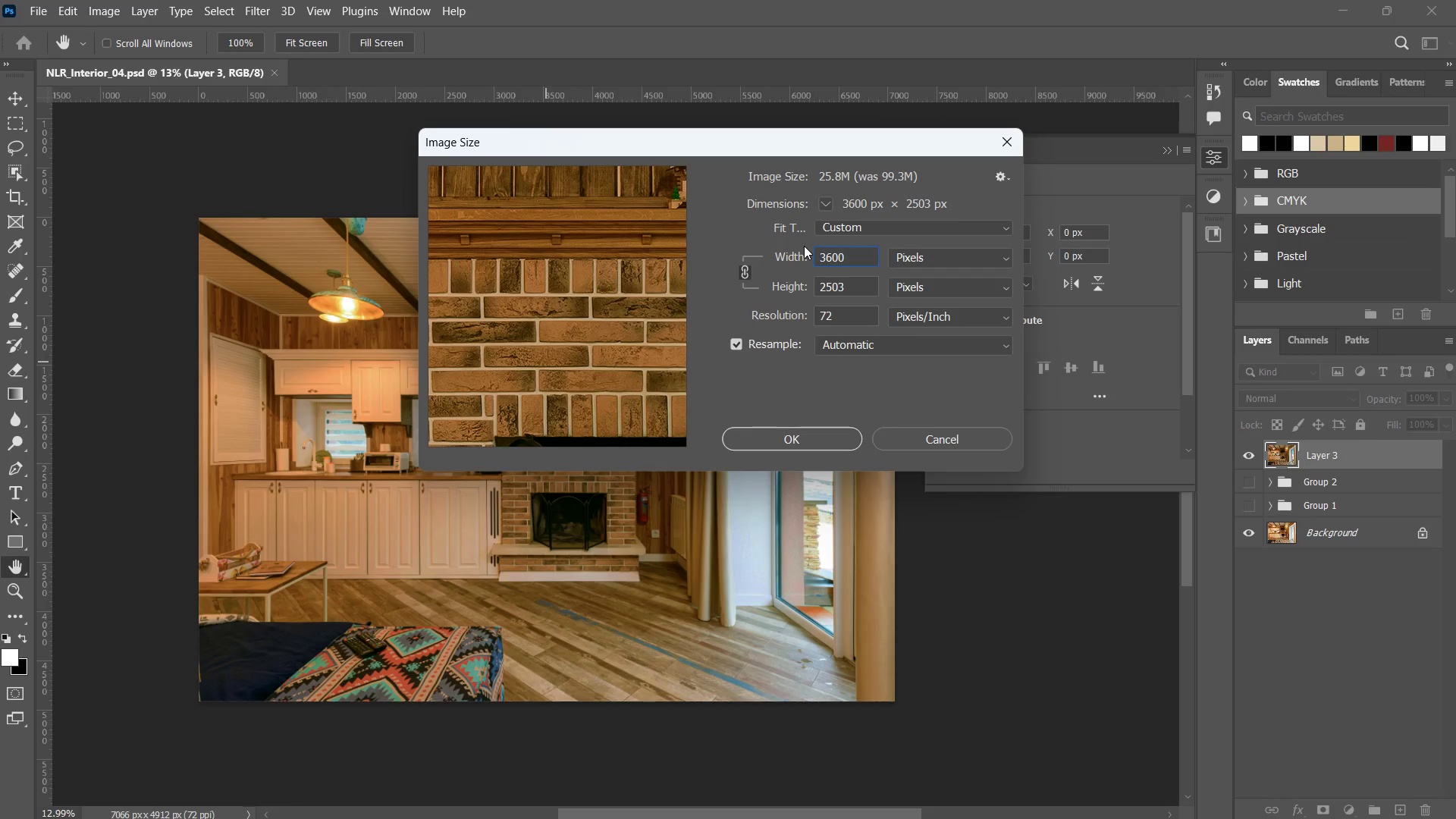 
key(NumpadEnter)
 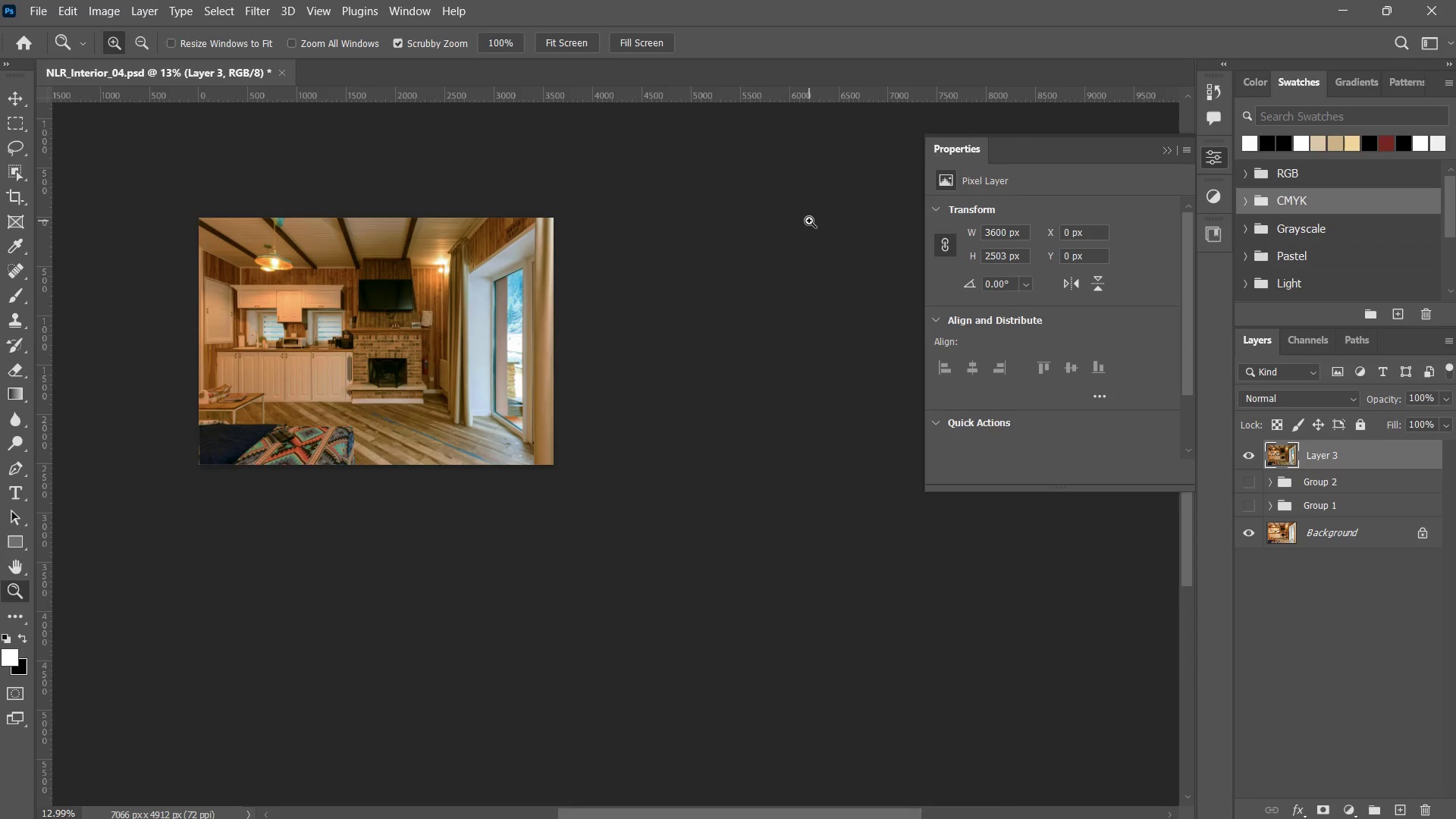 
left_click_drag(start_coordinate=[419, 363], to_coordinate=[481, 322])
 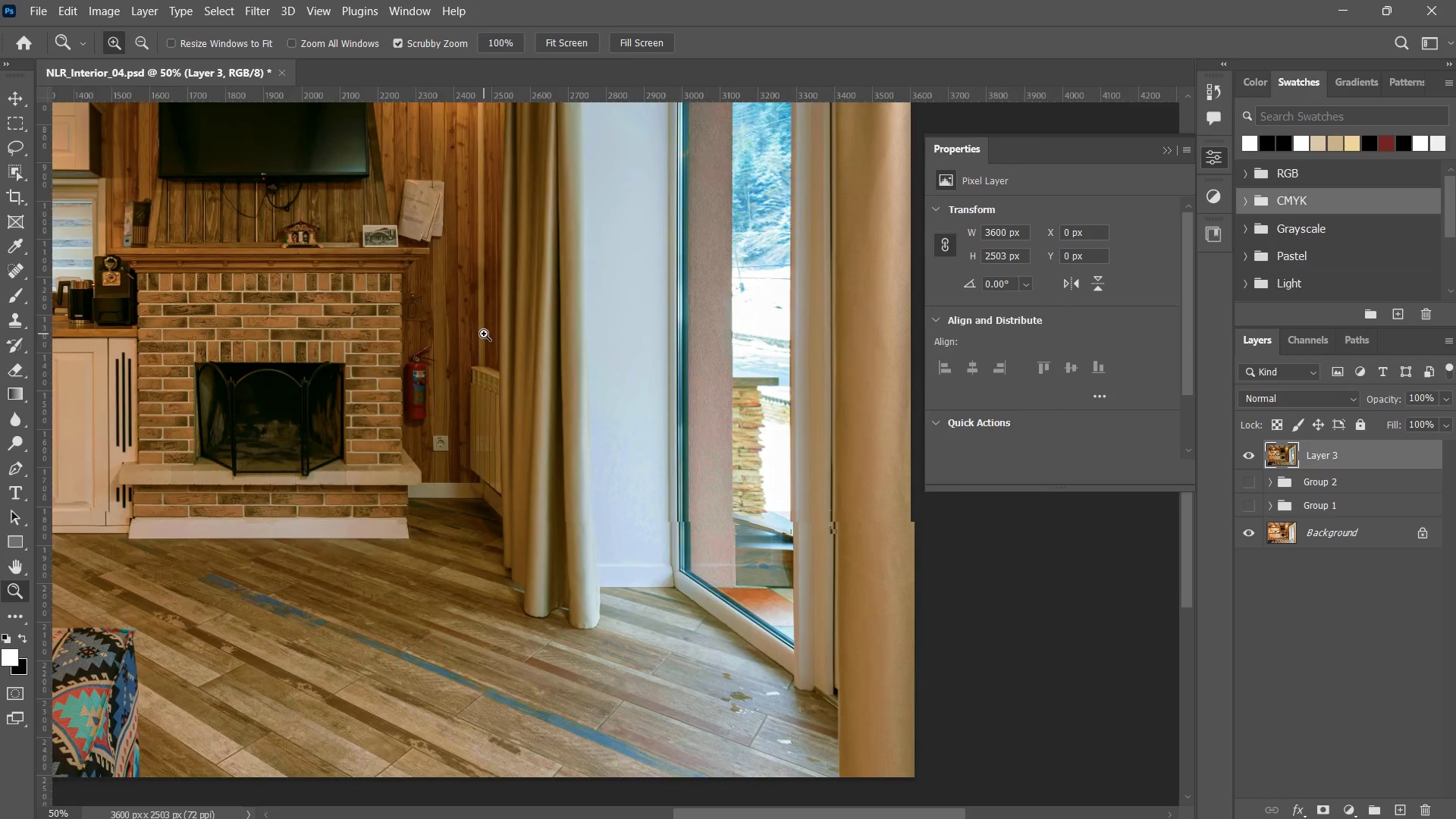 
left_click([481, 322])
 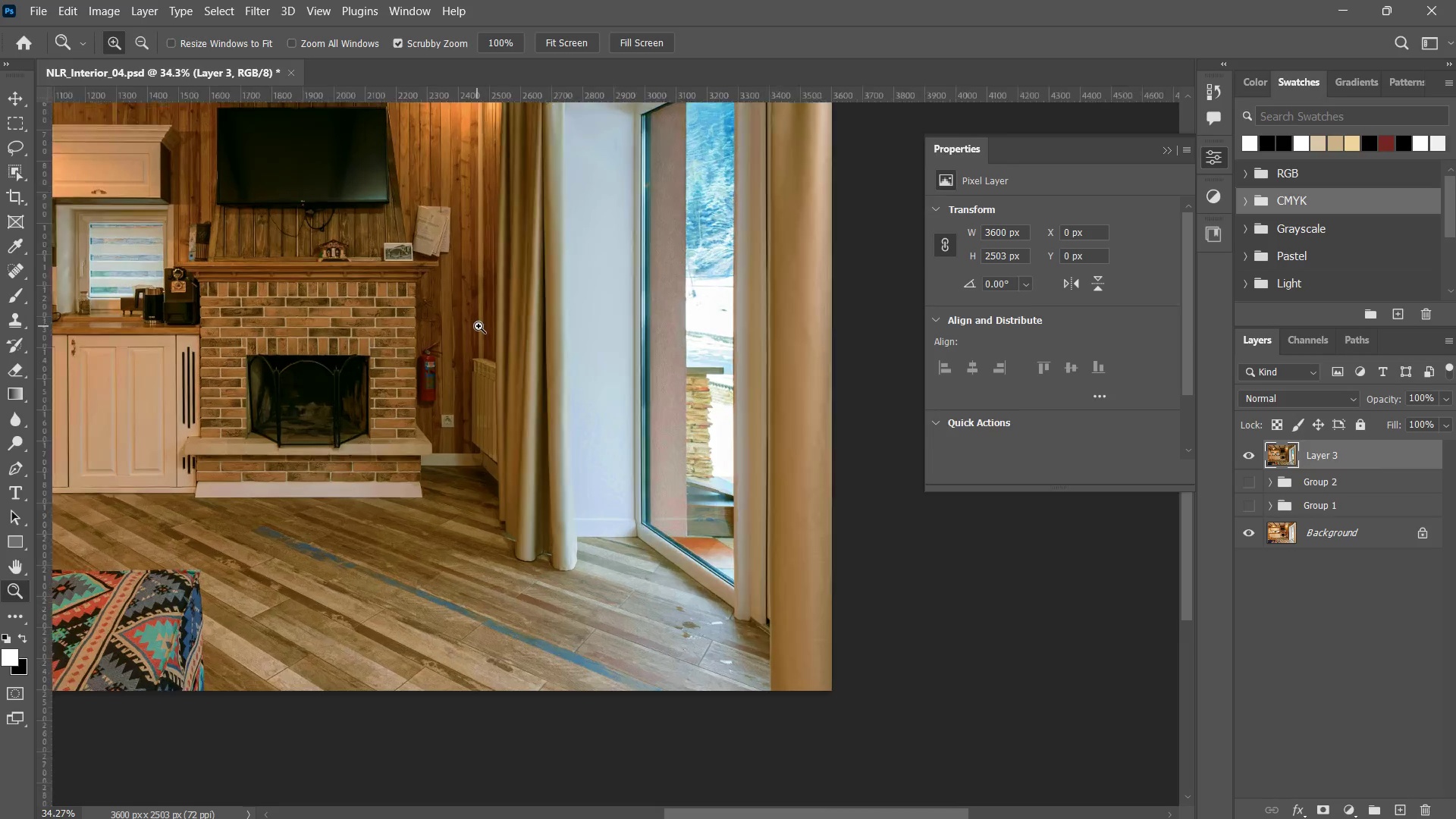 
left_click_drag(start_coordinate=[477, 326], to_coordinate=[484, 334])
 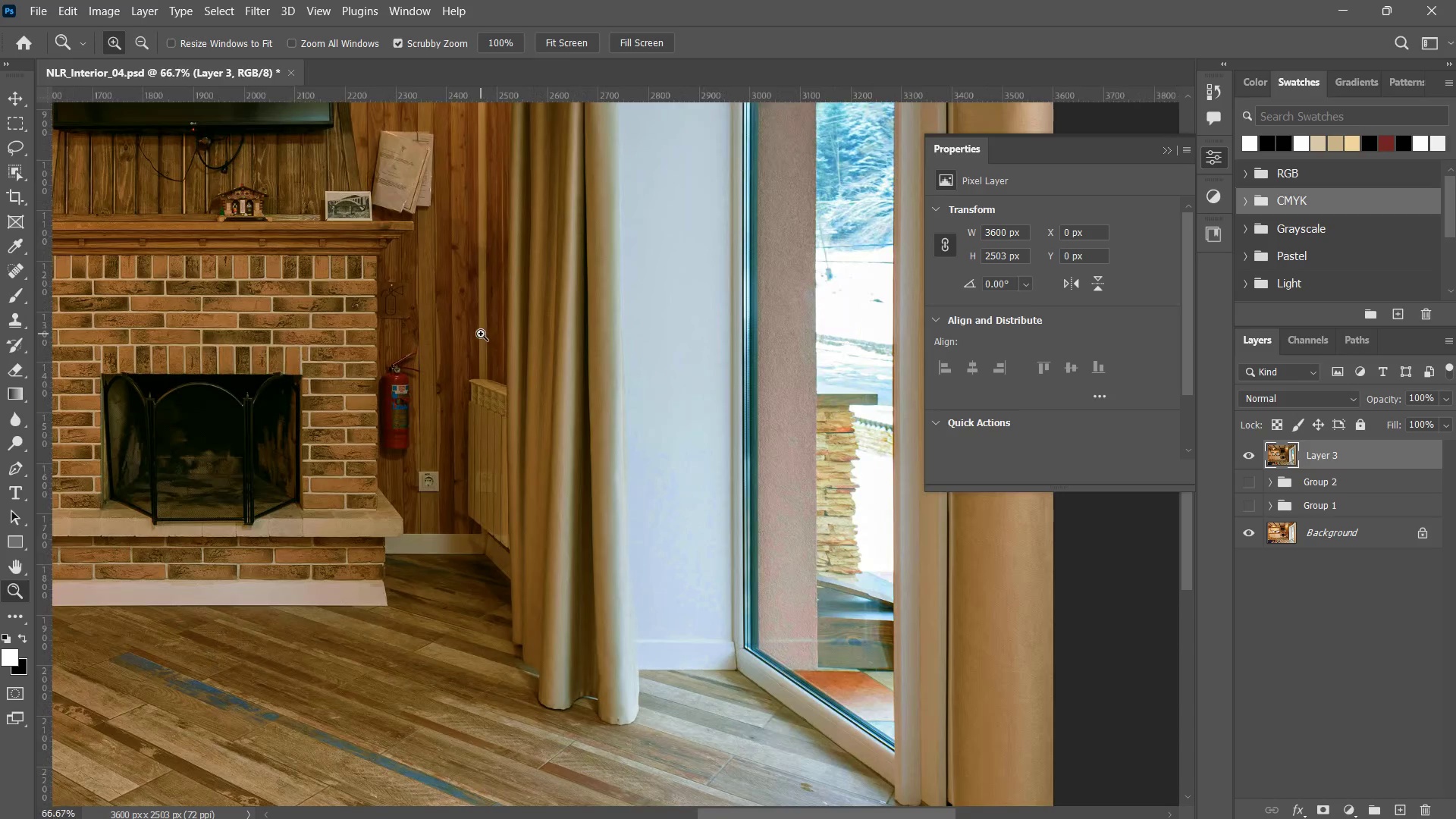 
hold_key(key=Space, duration=0.62)
 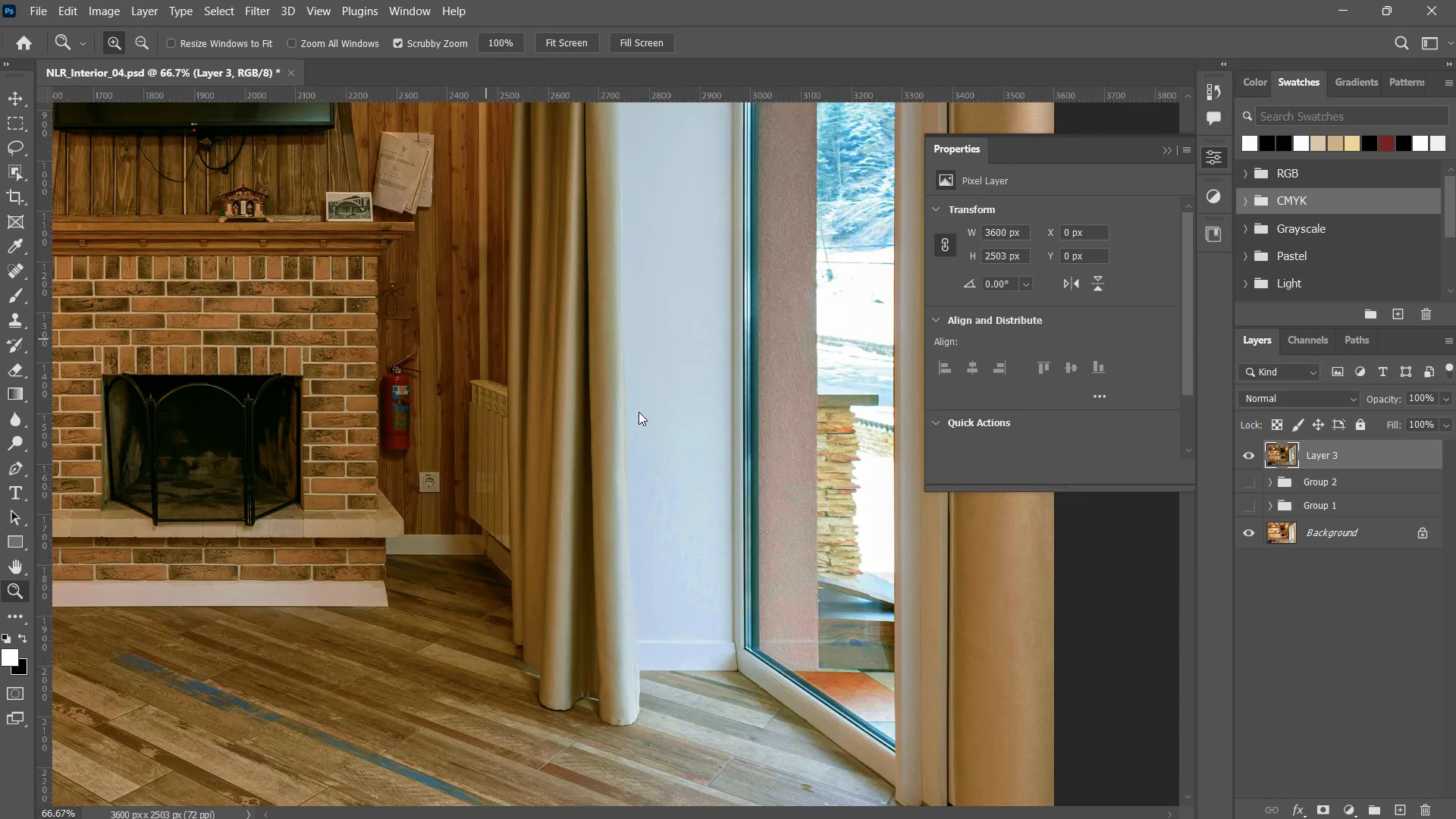 
left_click_drag(start_coordinate=[483, 334], to_coordinate=[672, 470])
 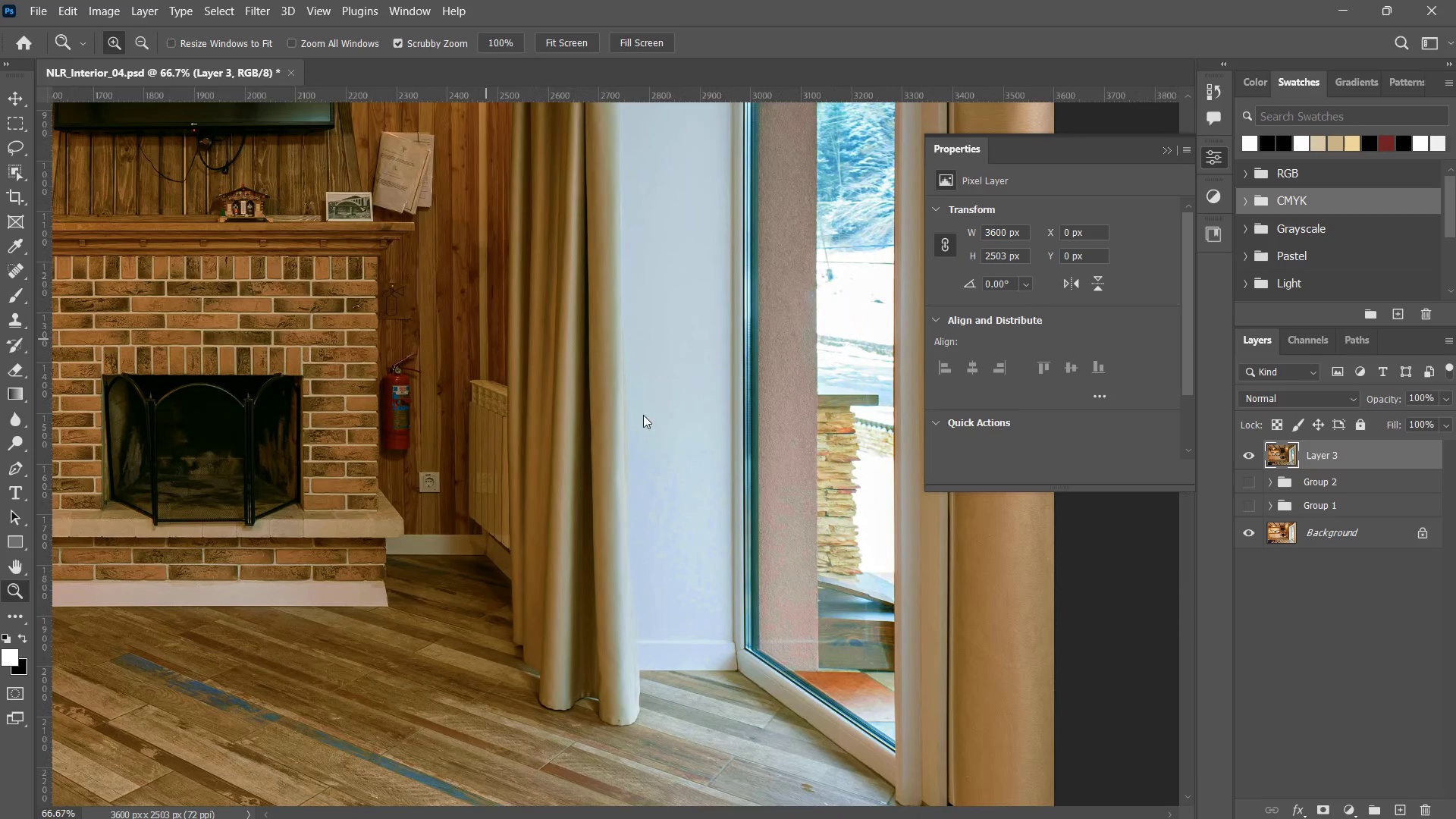 
type(zz)
 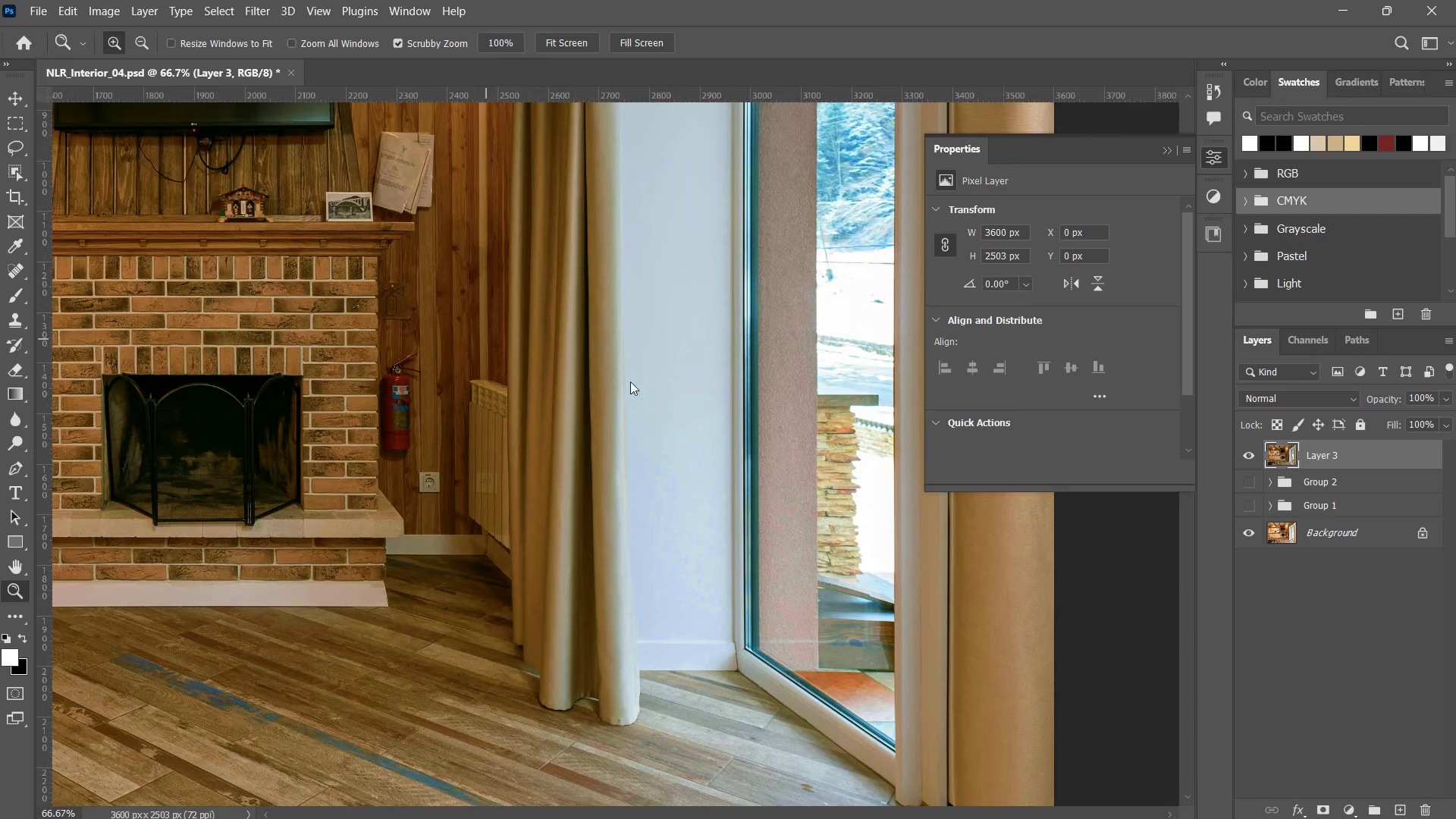 
left_click_drag(start_coordinate=[628, 380], to_coordinate=[616, 385])
 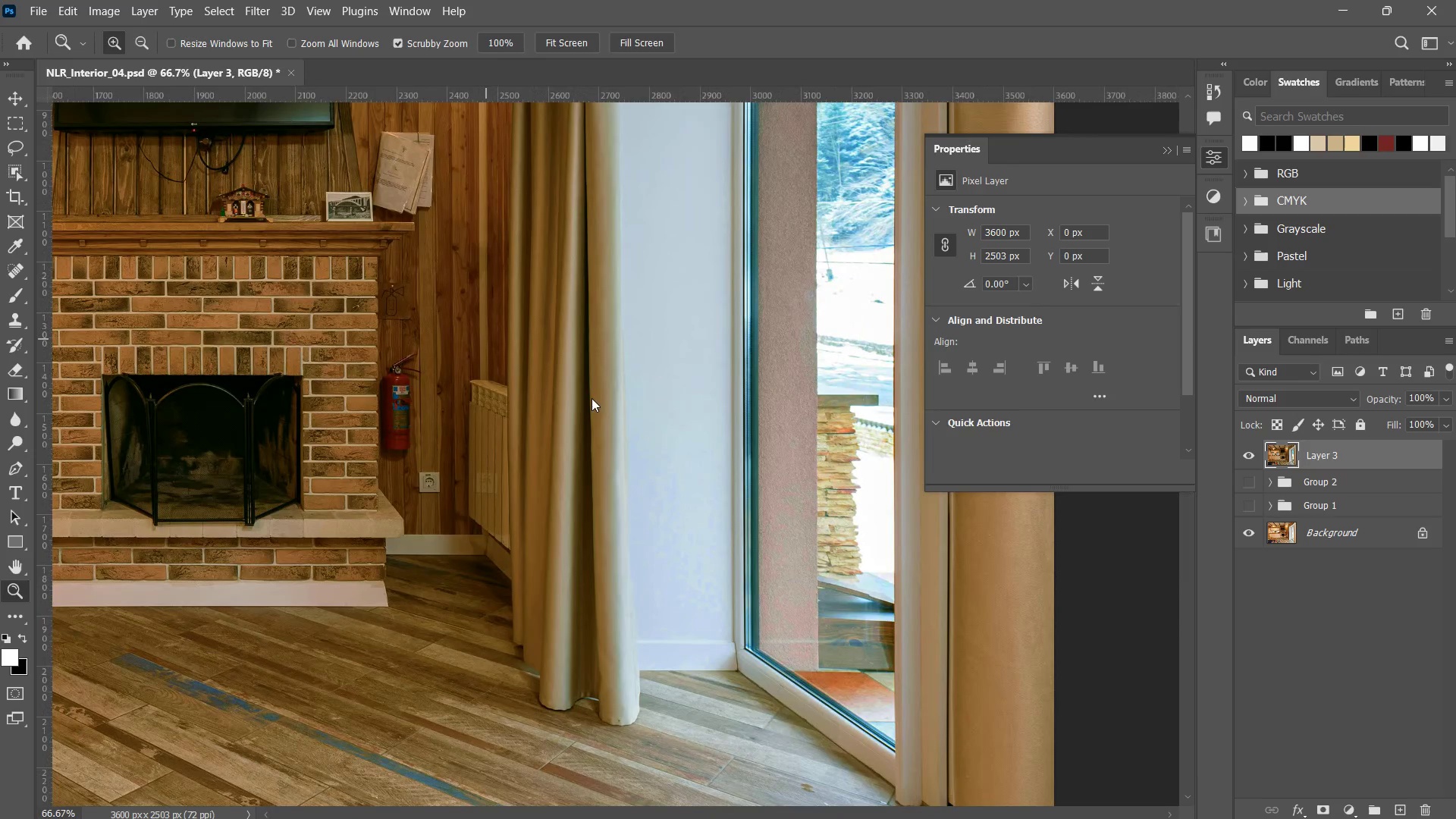 
left_click_drag(start_coordinate=[614, 388], to_coordinate=[555, 416])
 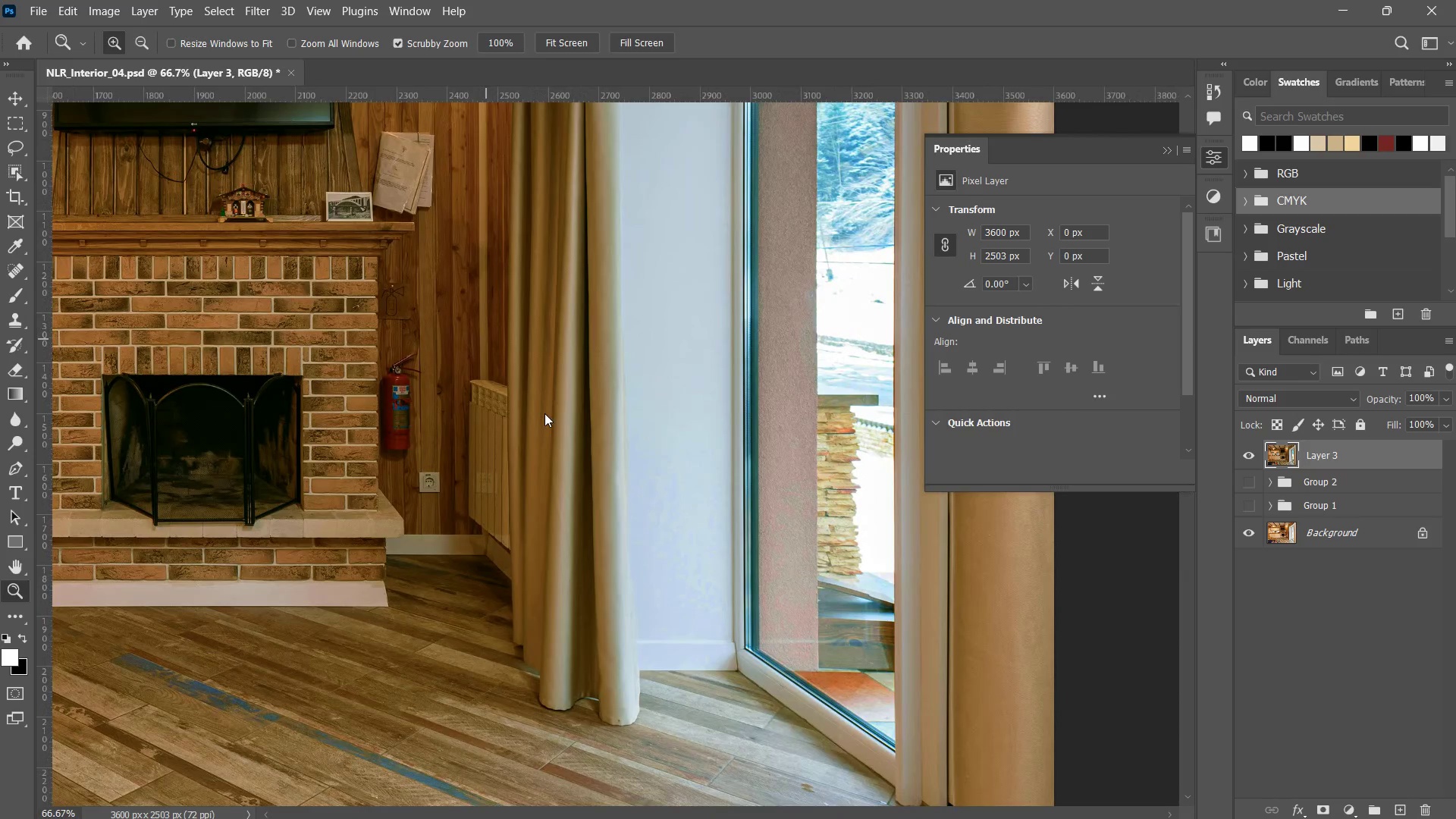 
triple_click([539, 413])
 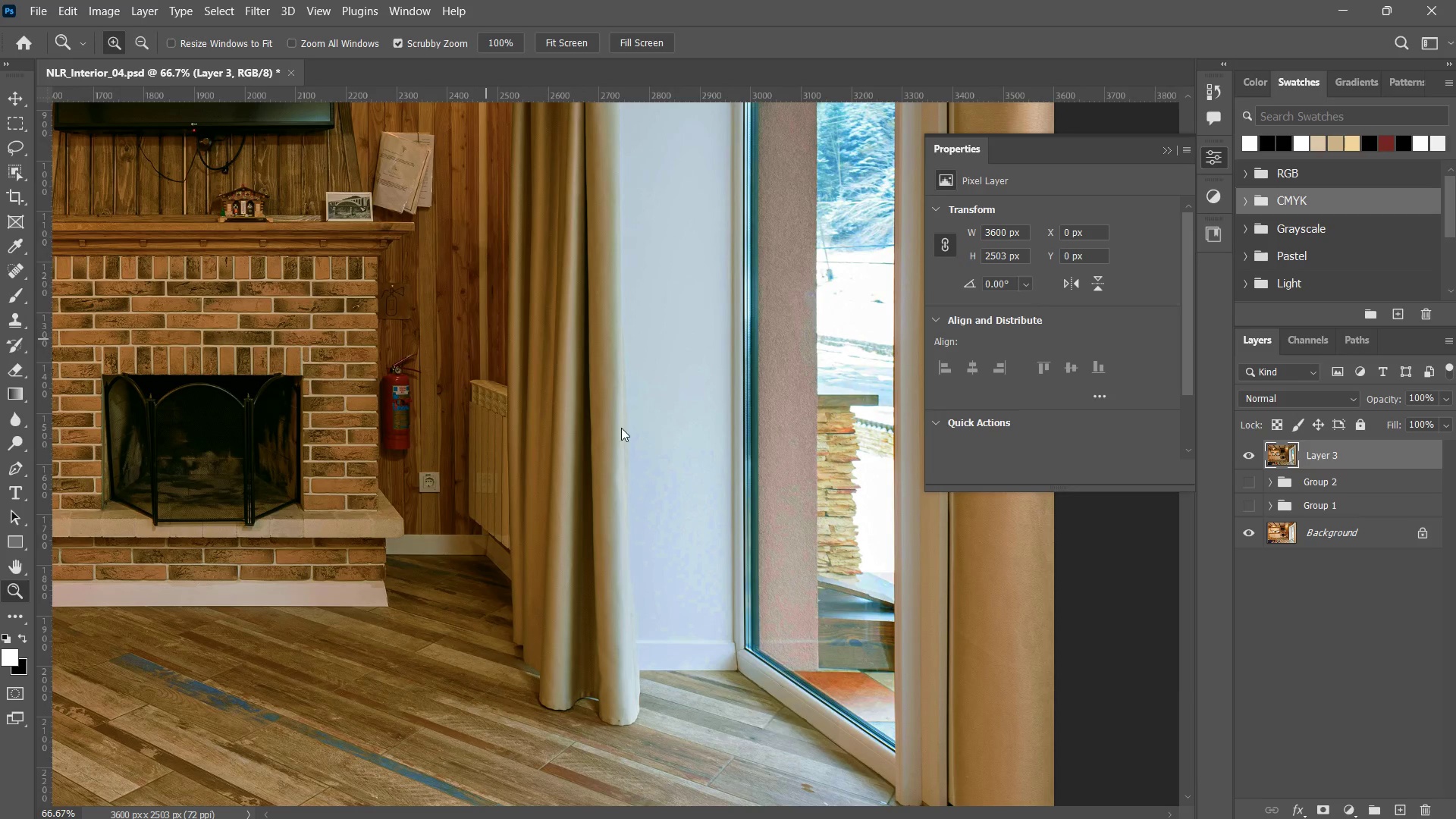 
key(Z)
 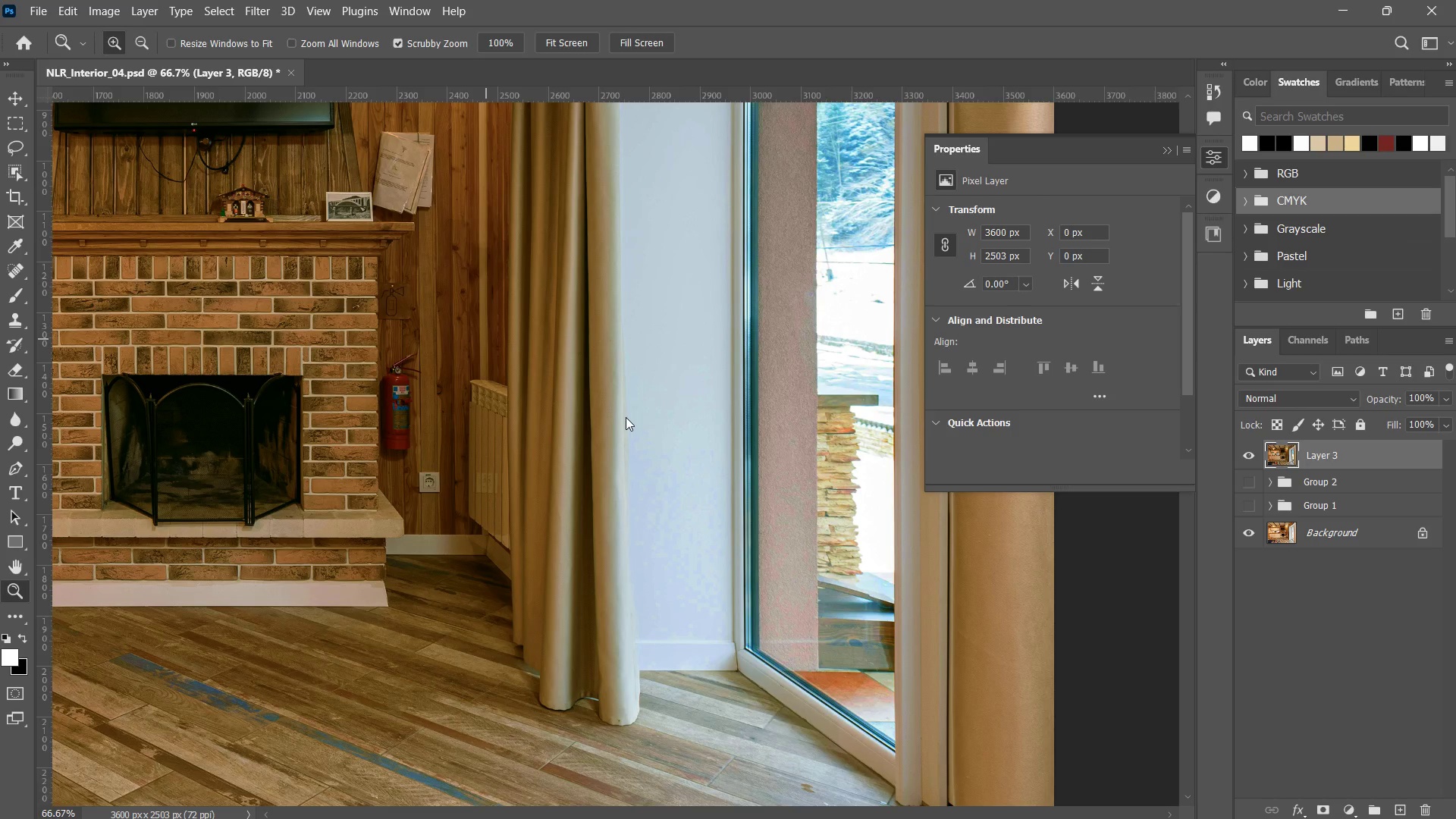 
triple_click([626, 416])
 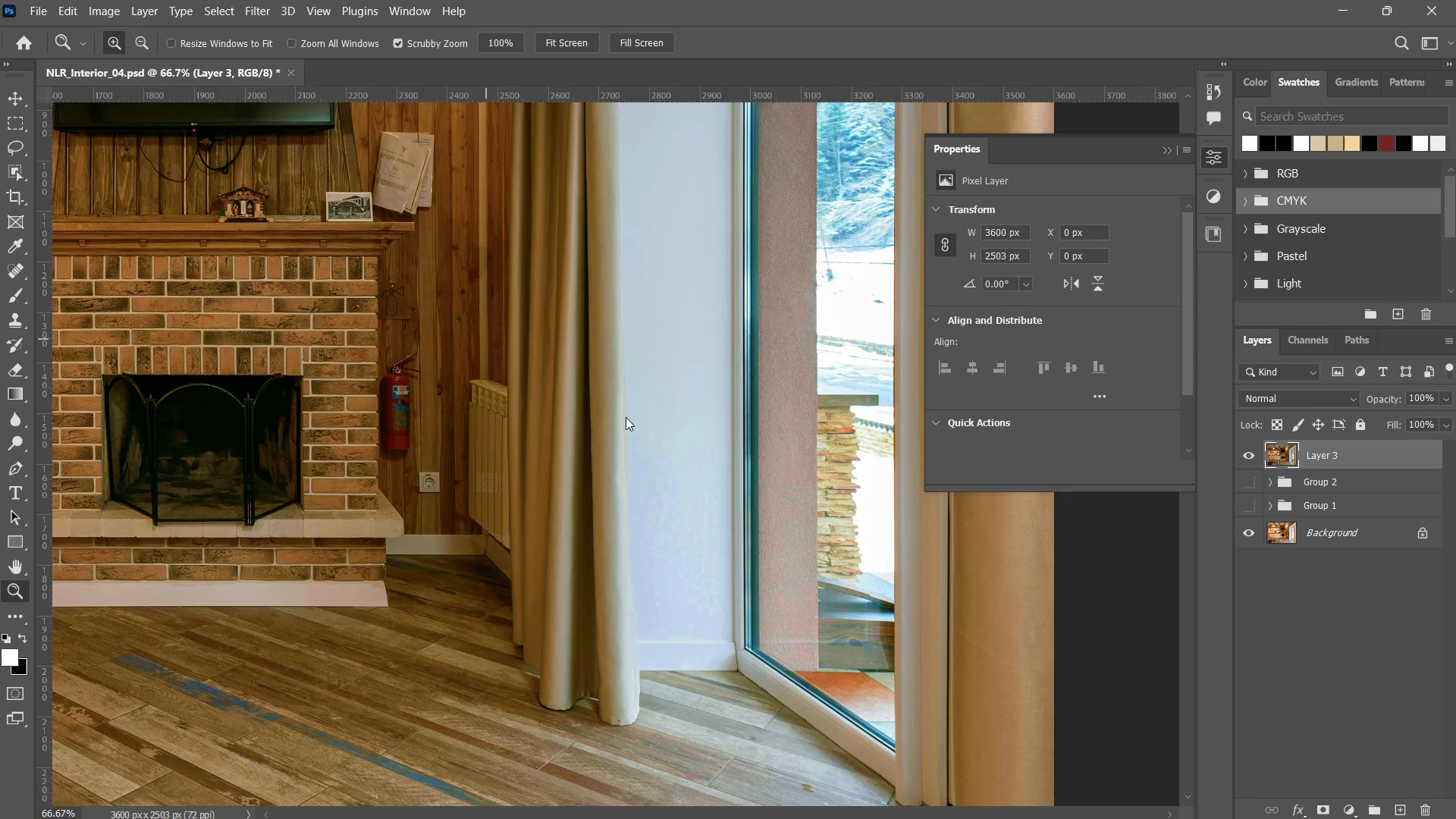 
double_click([626, 416])
 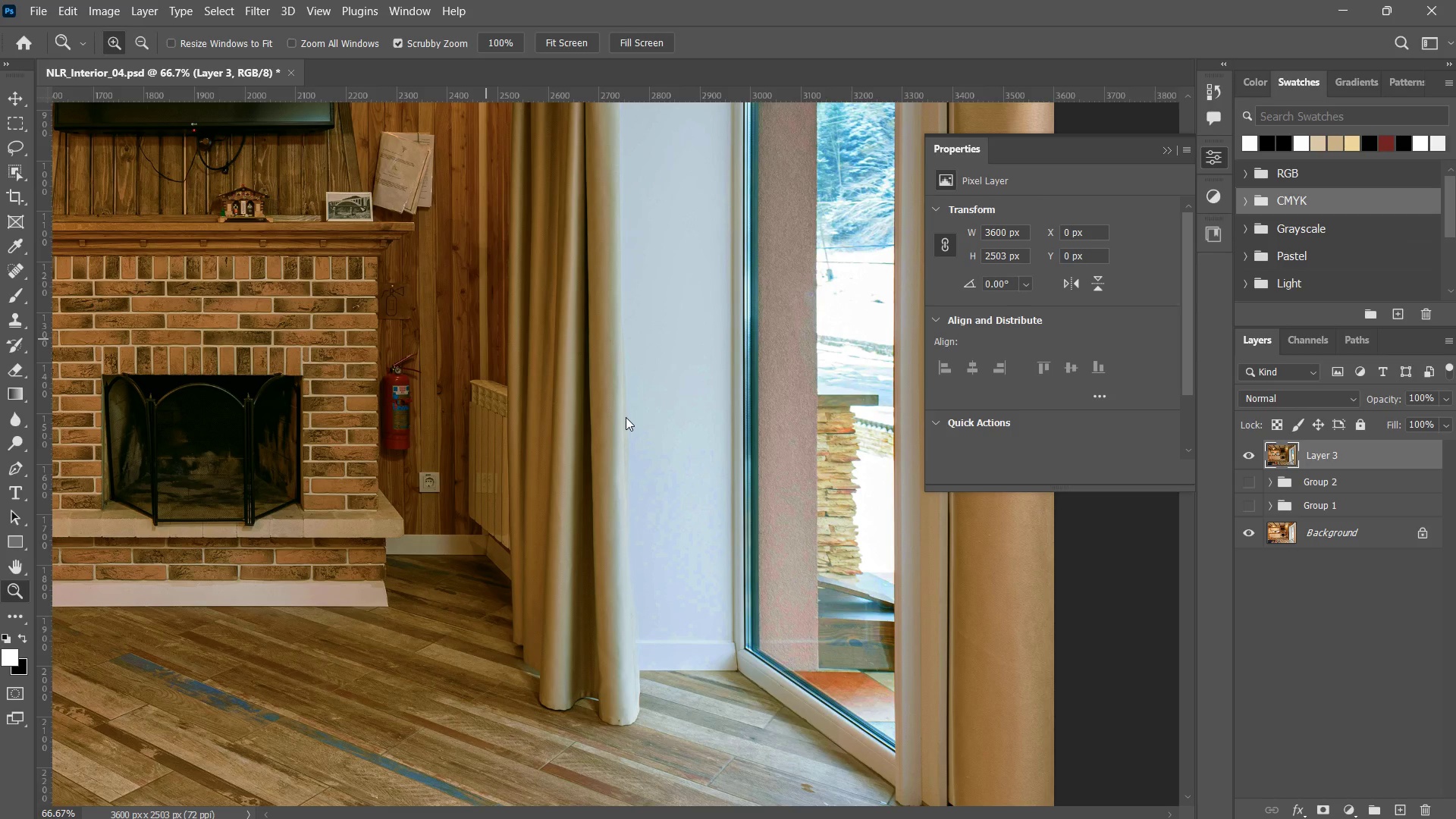 
key(Z)
 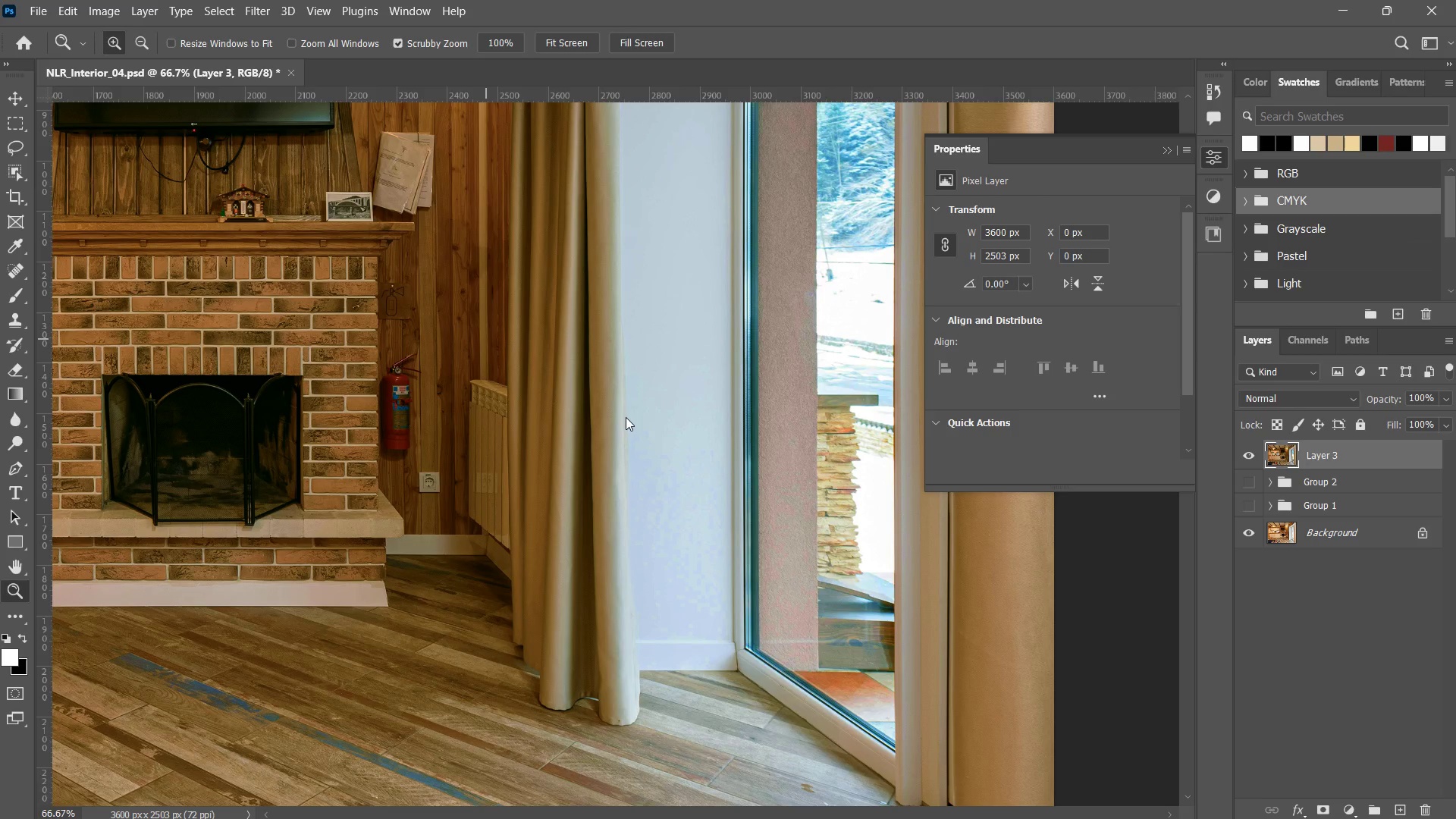 
key(Control+S)
 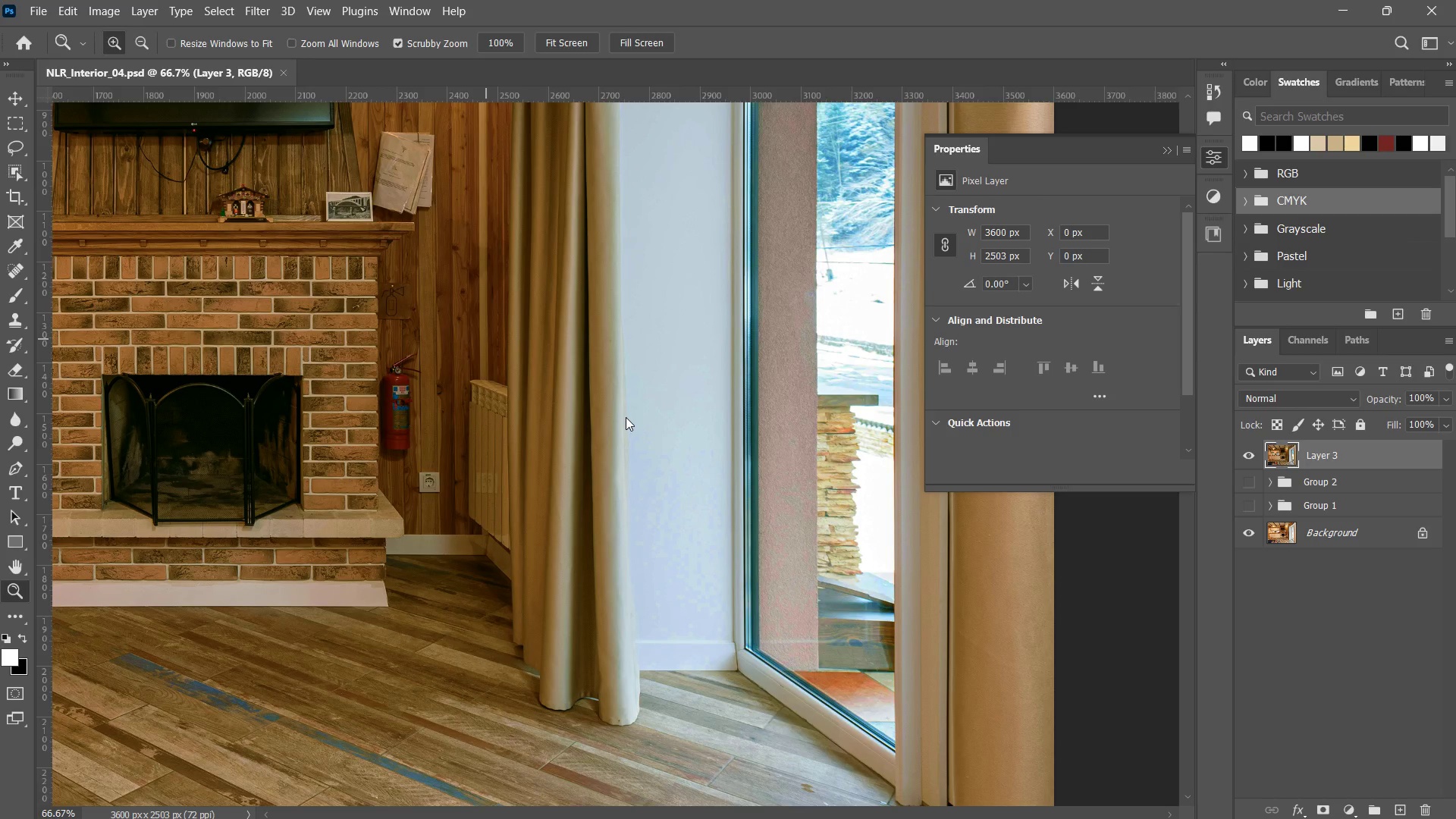 
wait(9.08)
 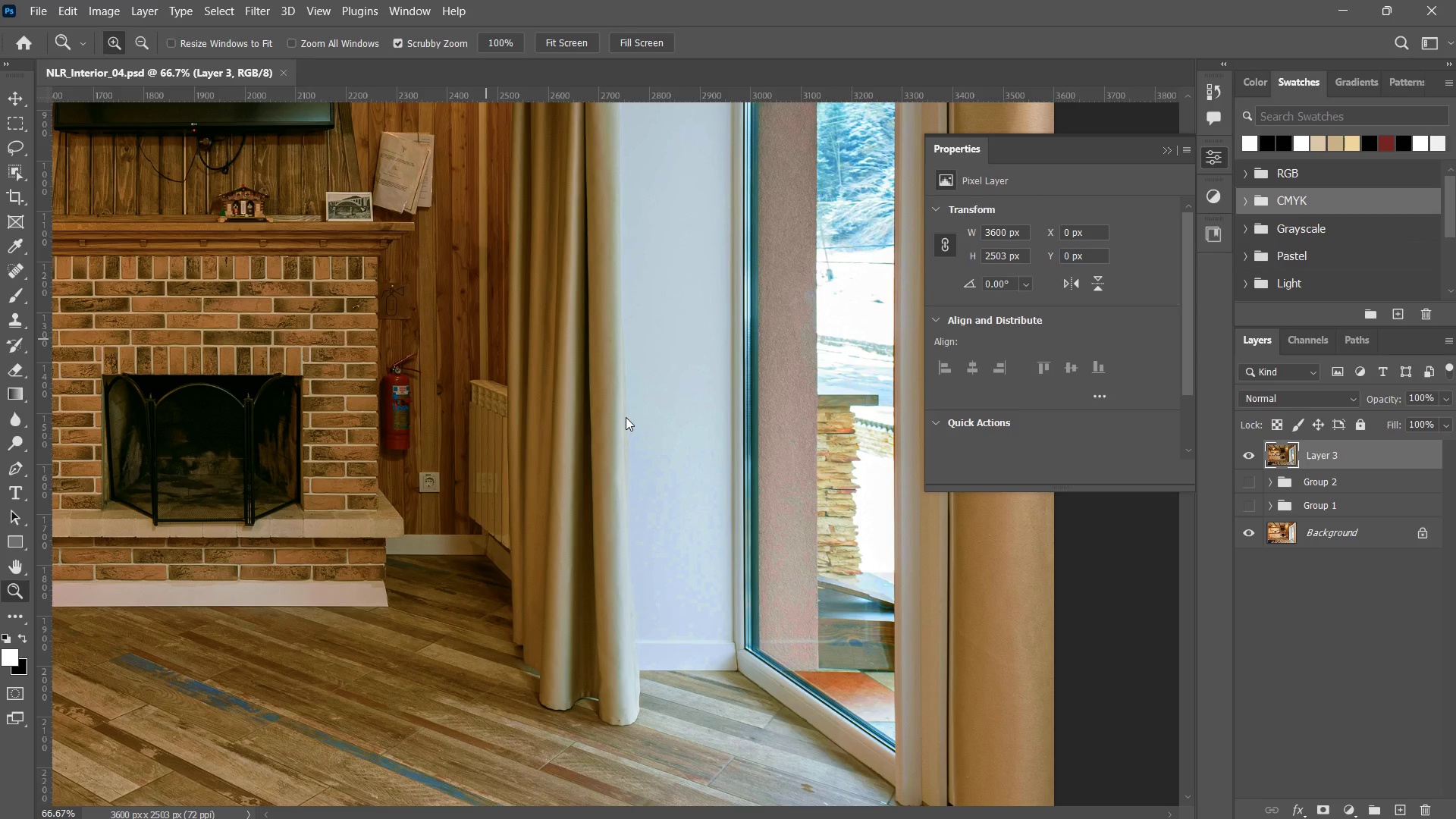 
key(Control+S)
 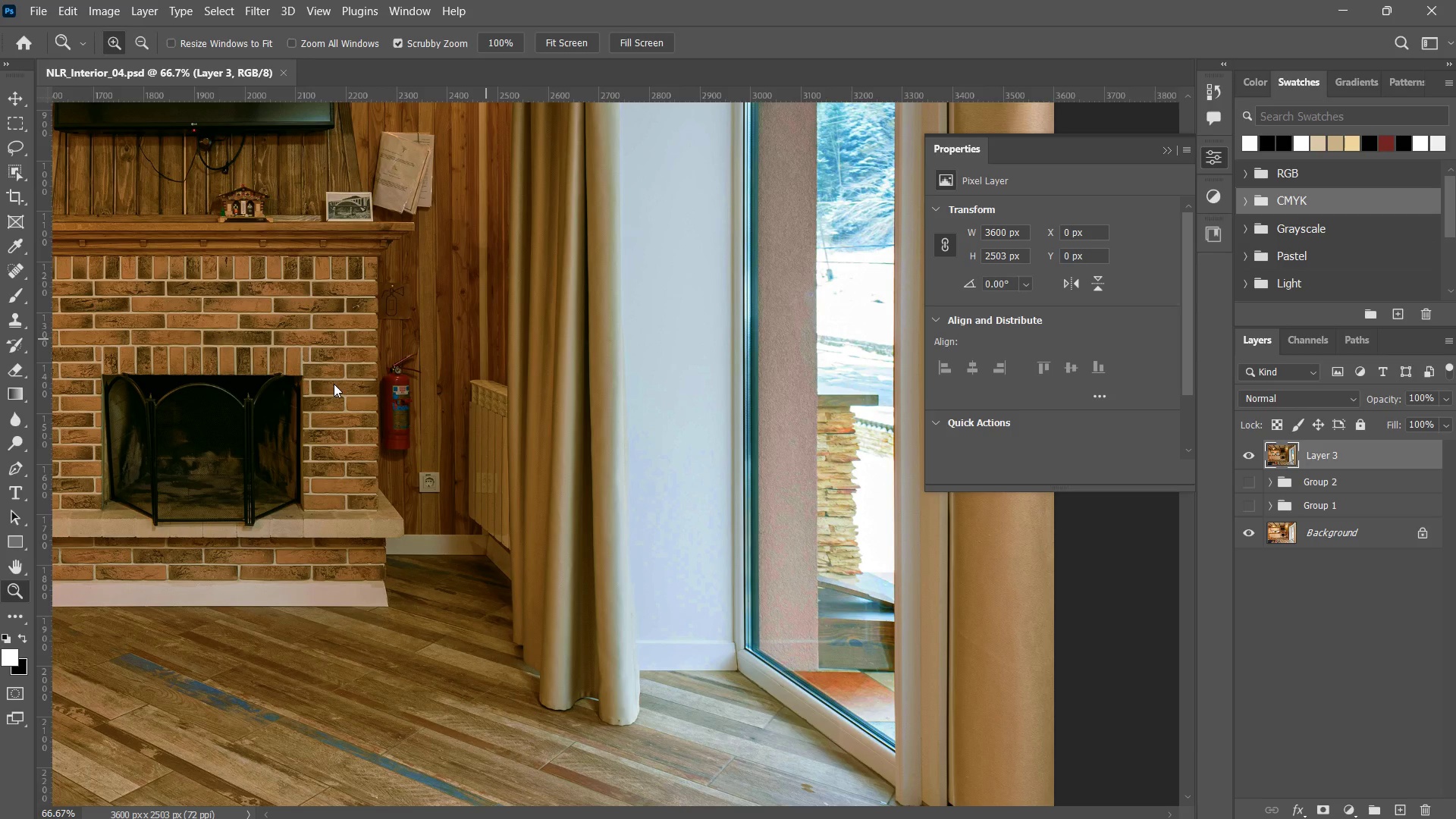 
key(Control+W)
 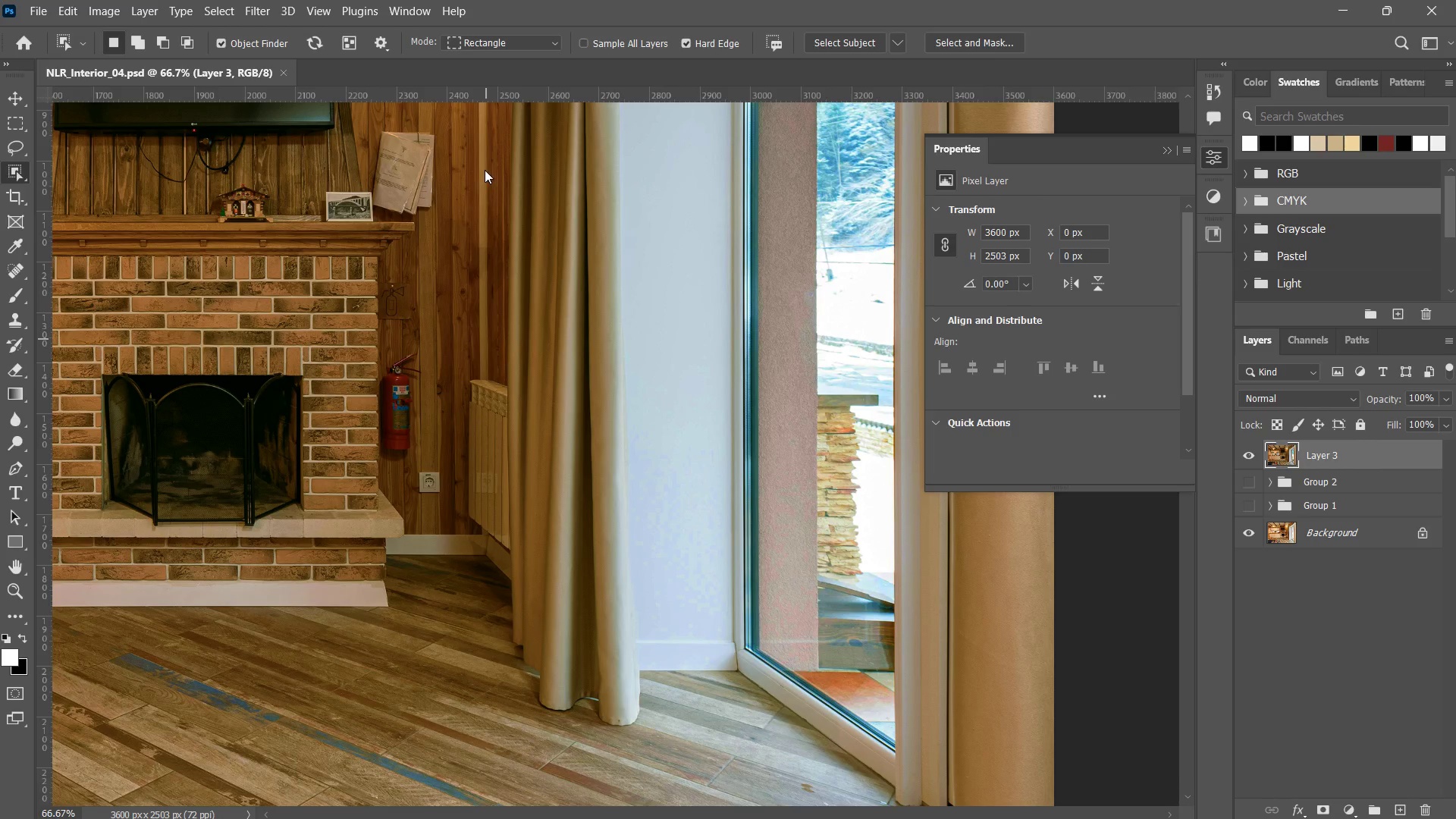 
double_click([604, 80])
 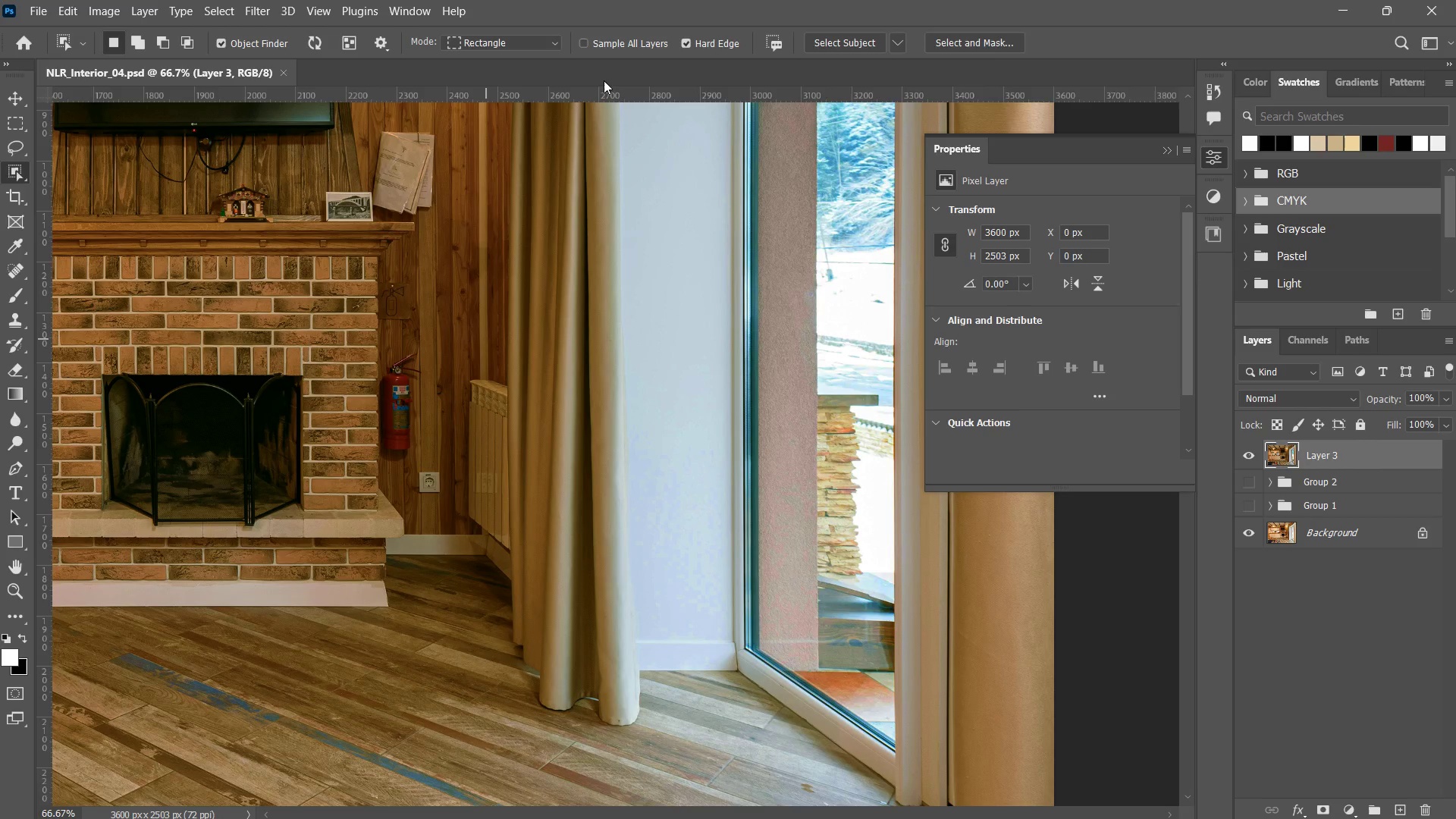 
triple_click([604, 80])
 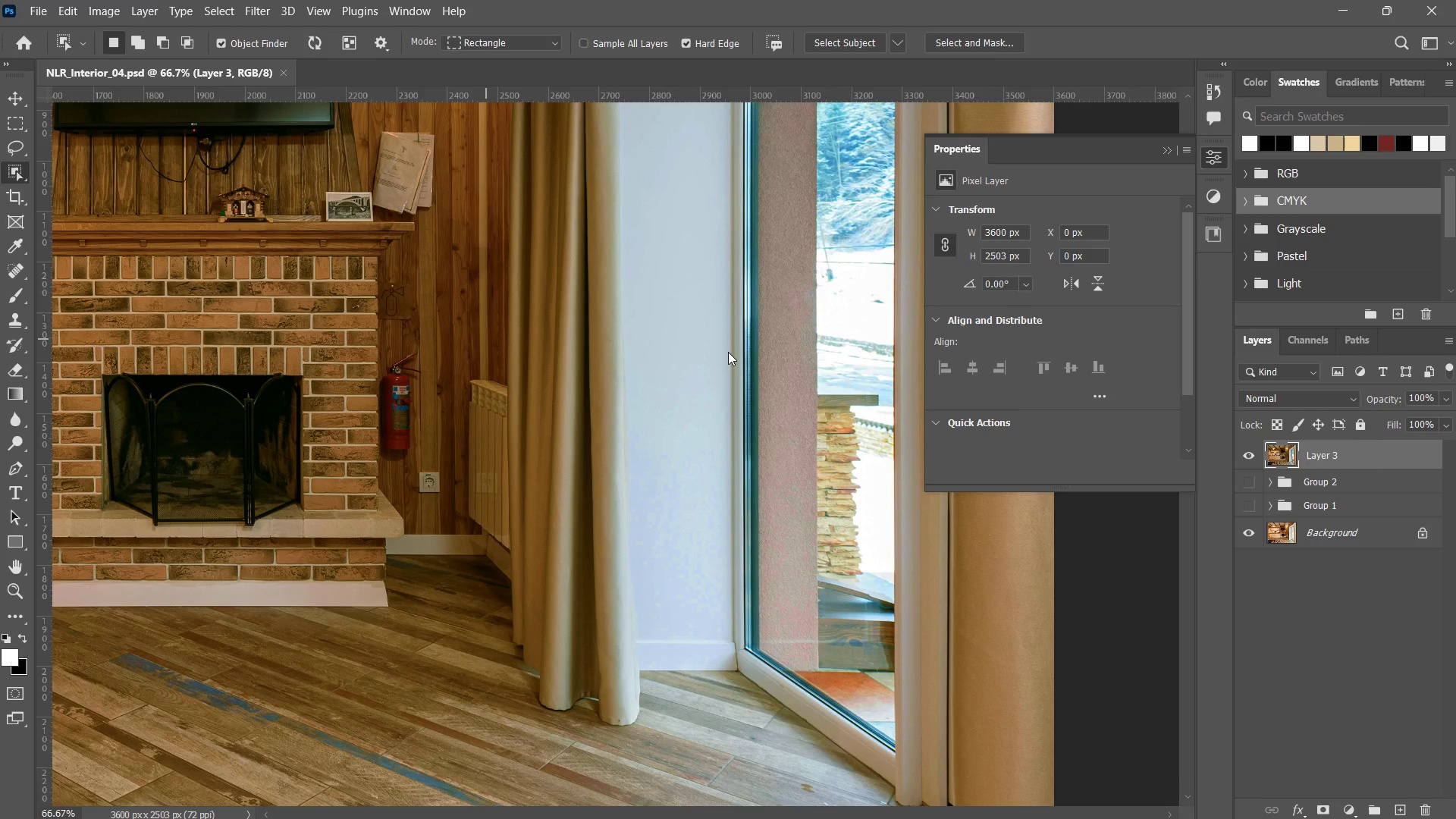 
hold_key(key=ControlLeft, duration=0.33)
 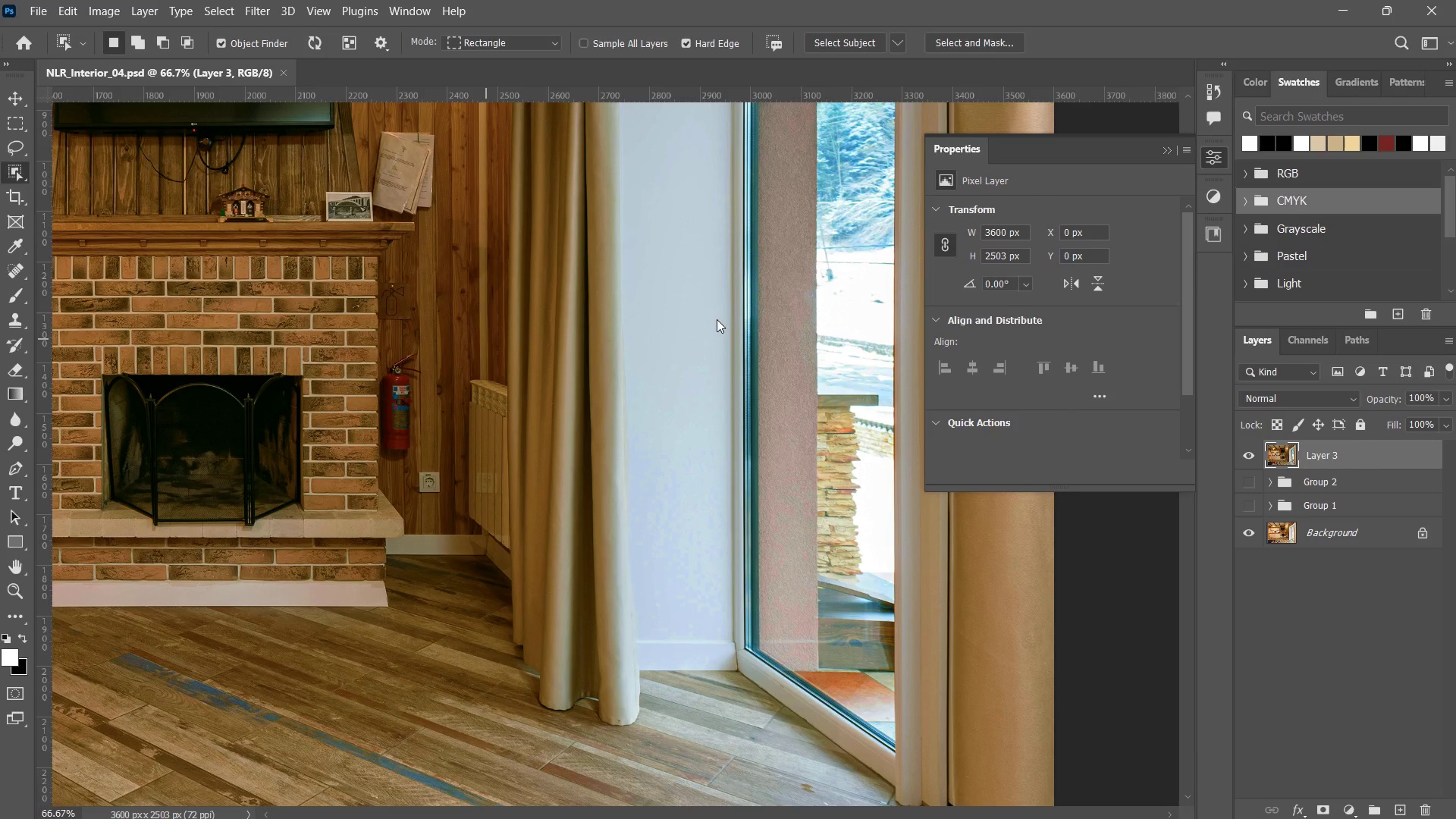 
hold_key(key=D, duration=0.31)
 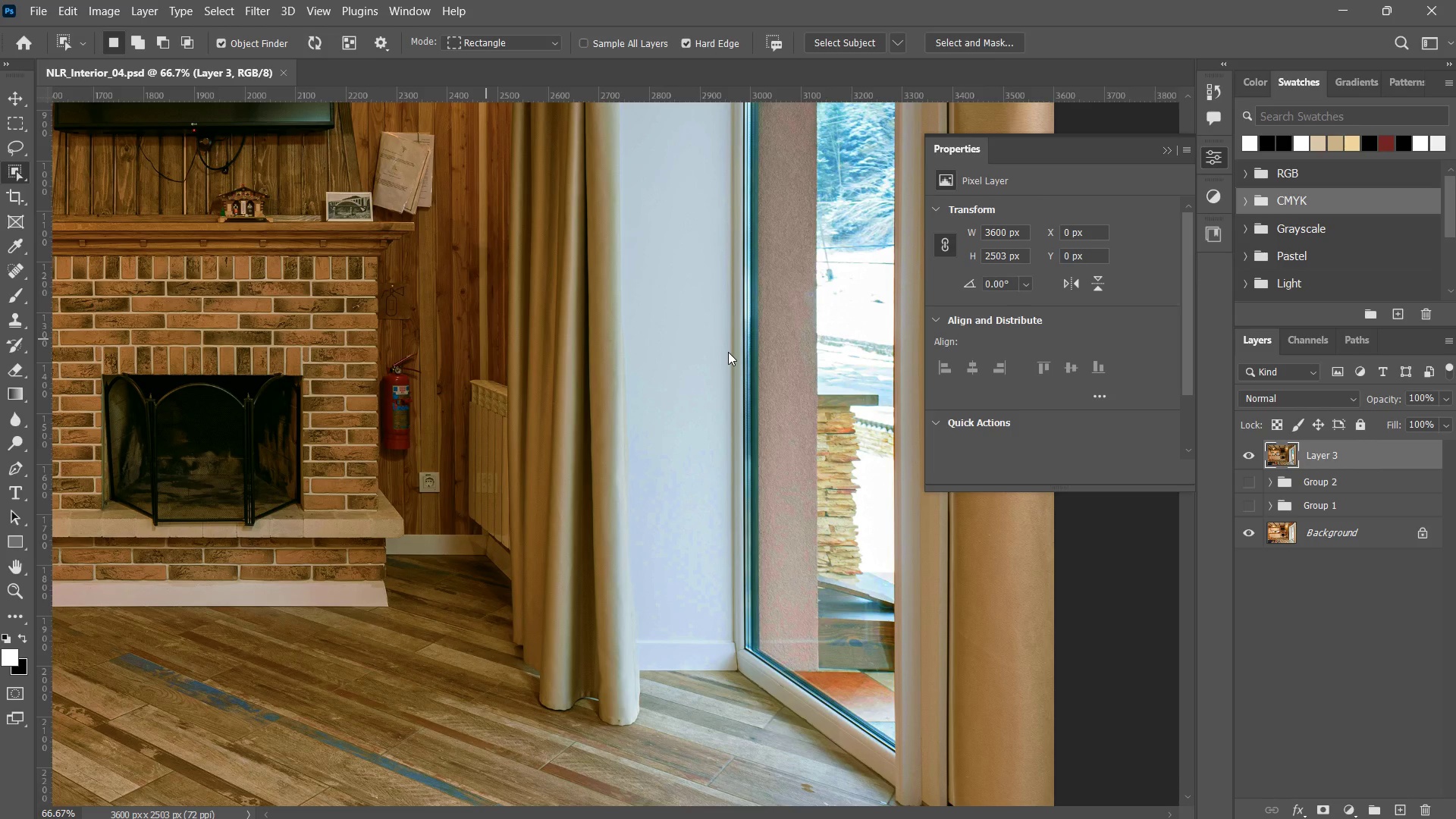 
key(Control+ControlLeft)
 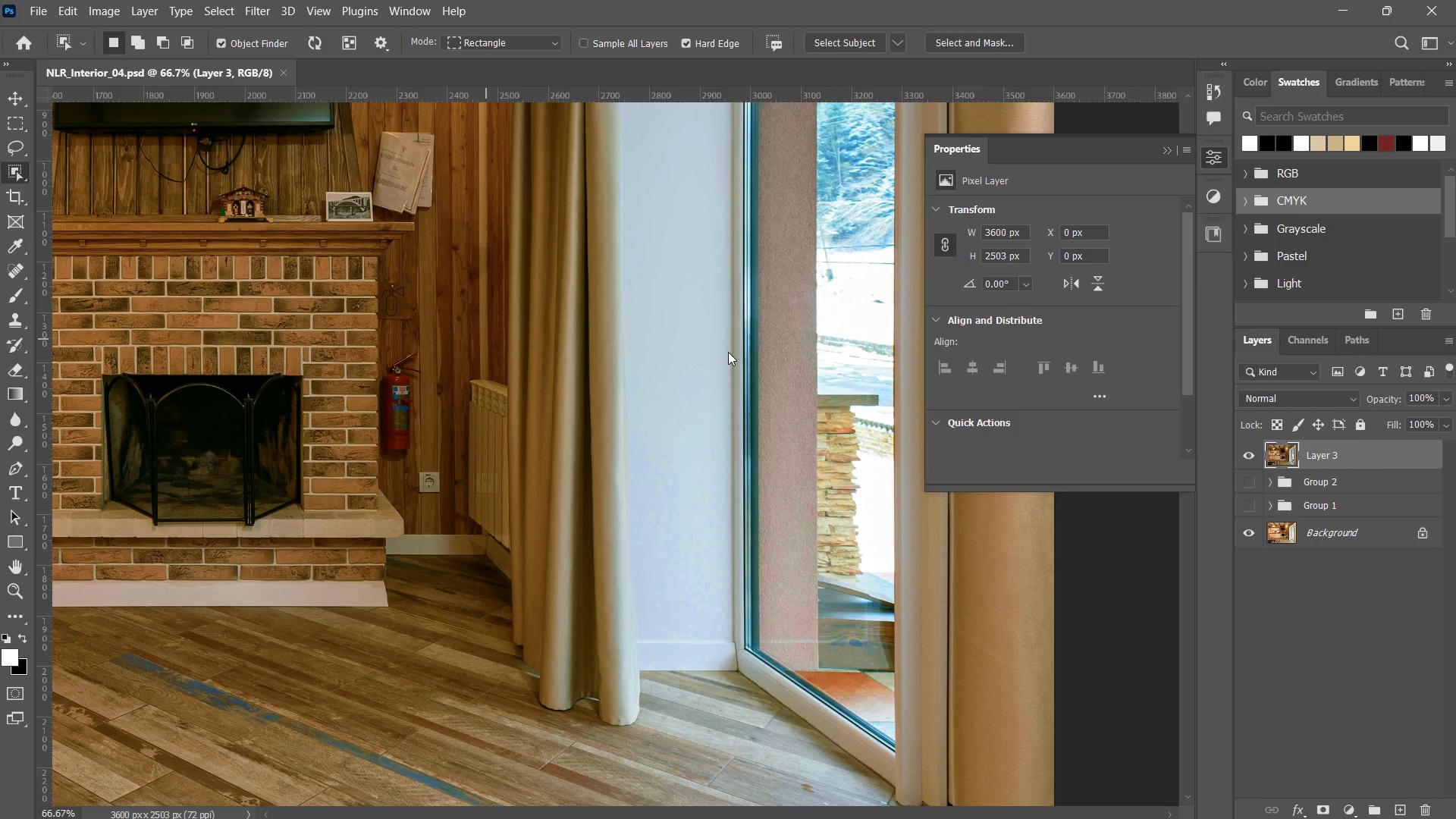 
key(Control+W)
 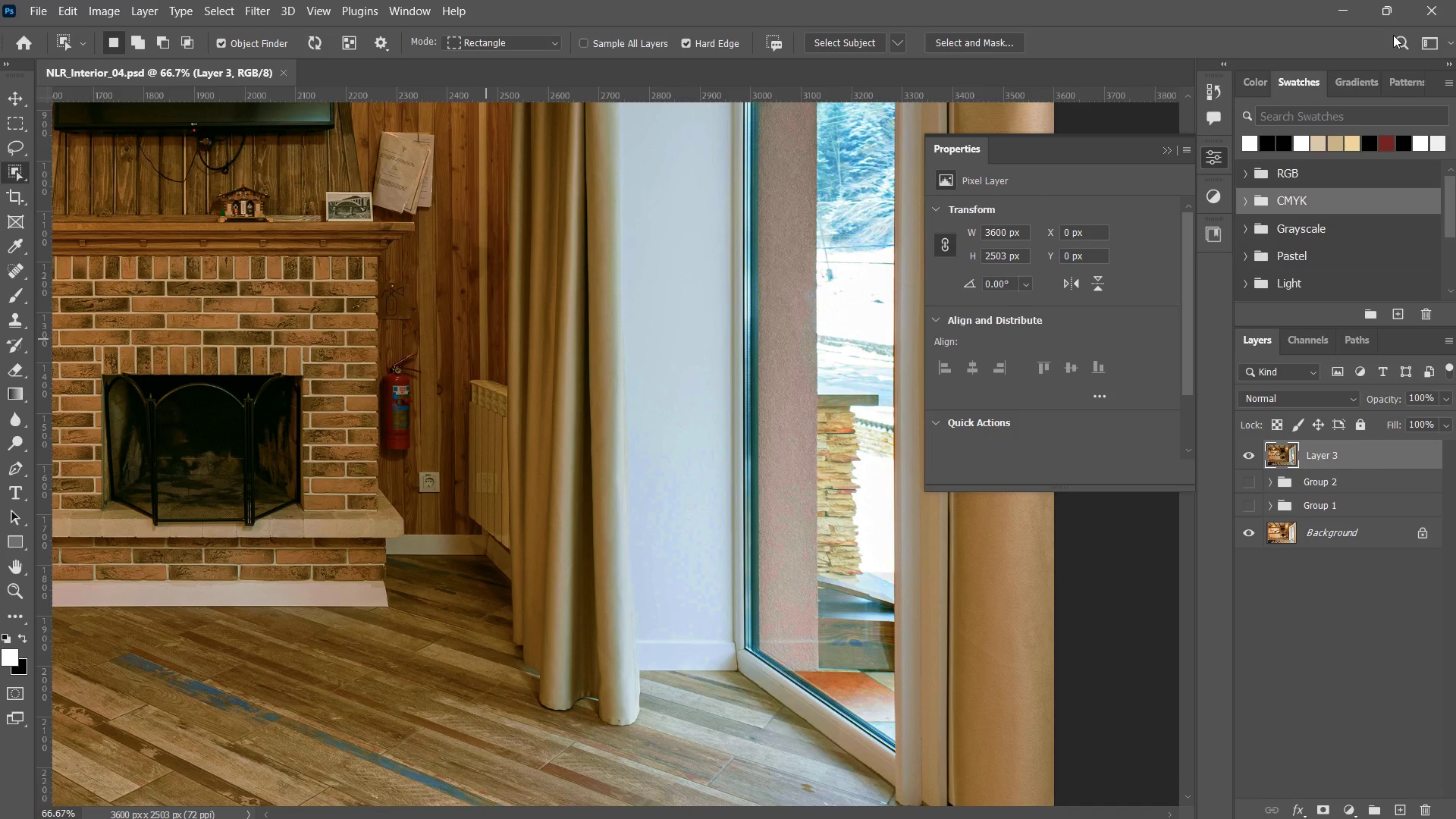 
left_click([1338, 2])